 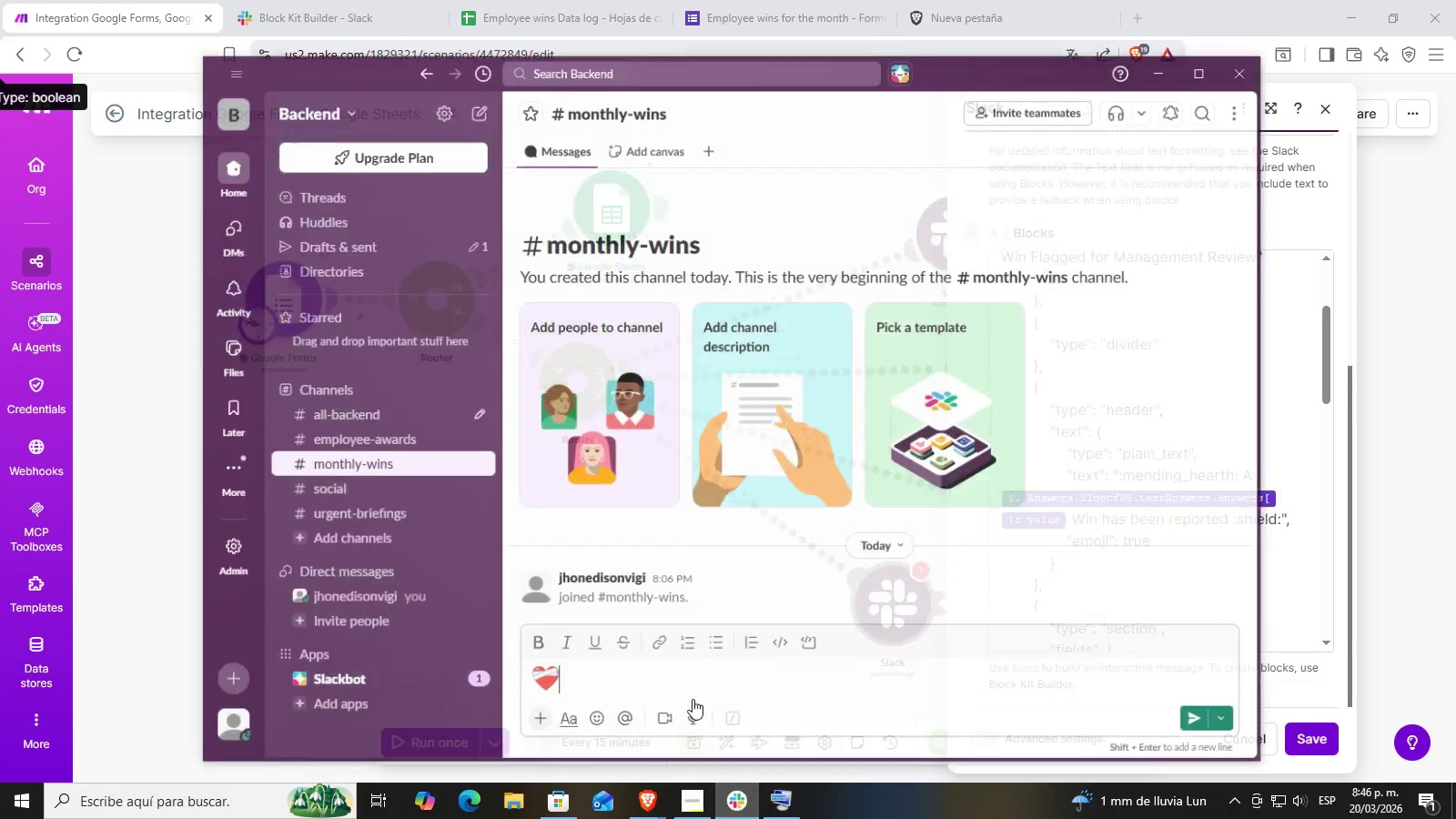 
key(Shift+Period)
 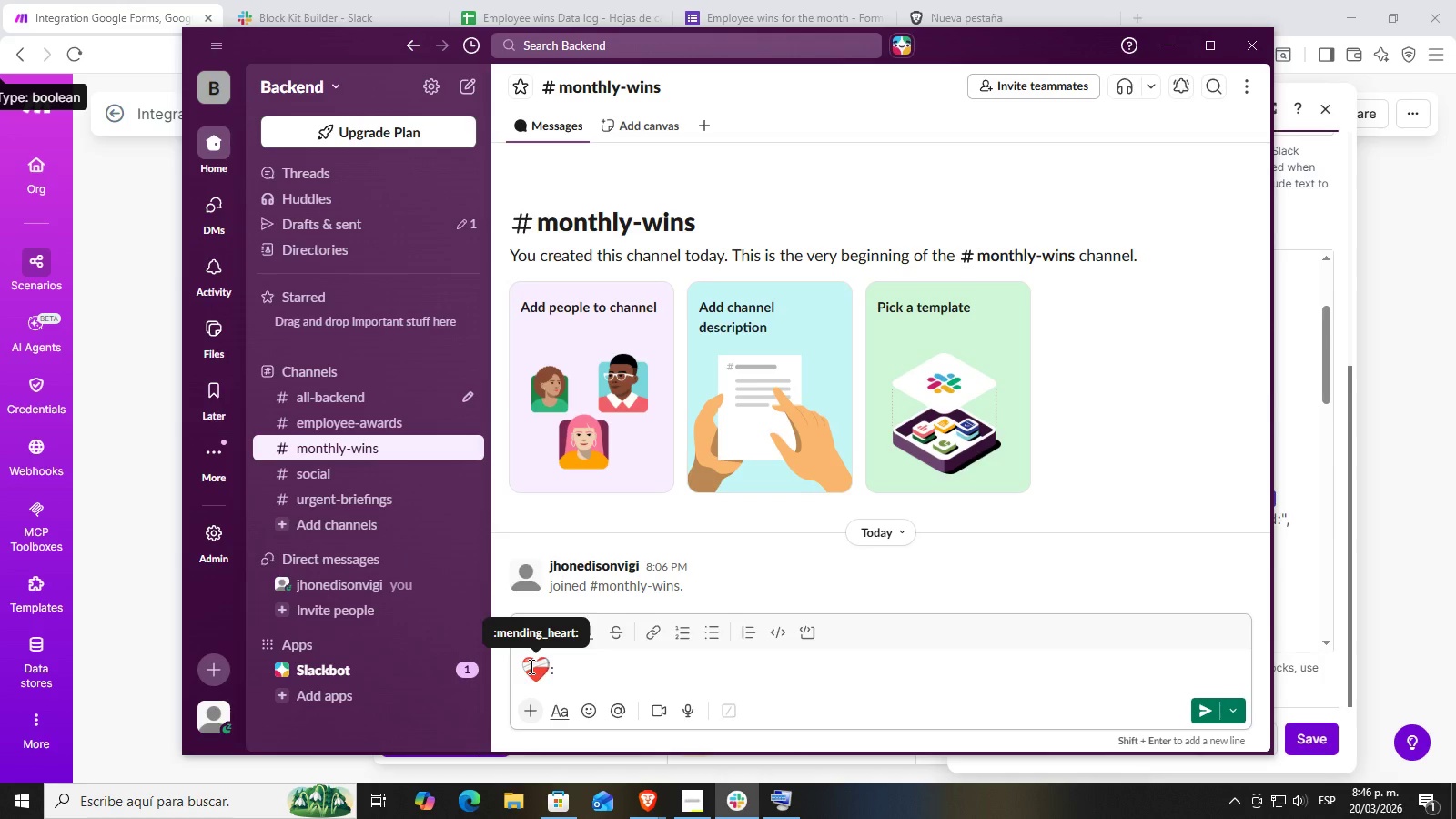 
wait(5.33)
 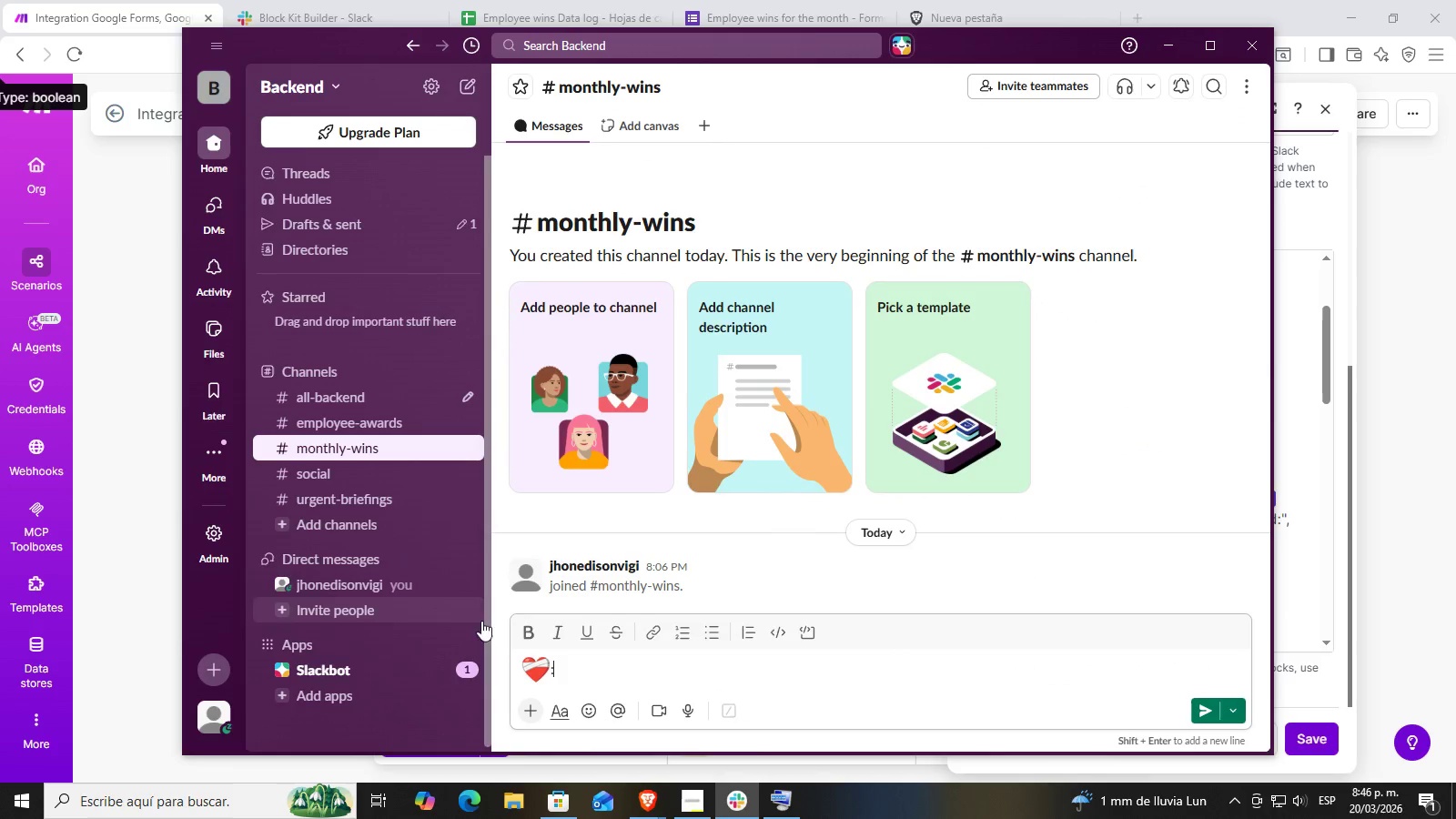 
left_click_drag(start_coordinate=[1030, 59], to_coordinate=[813, 53])
 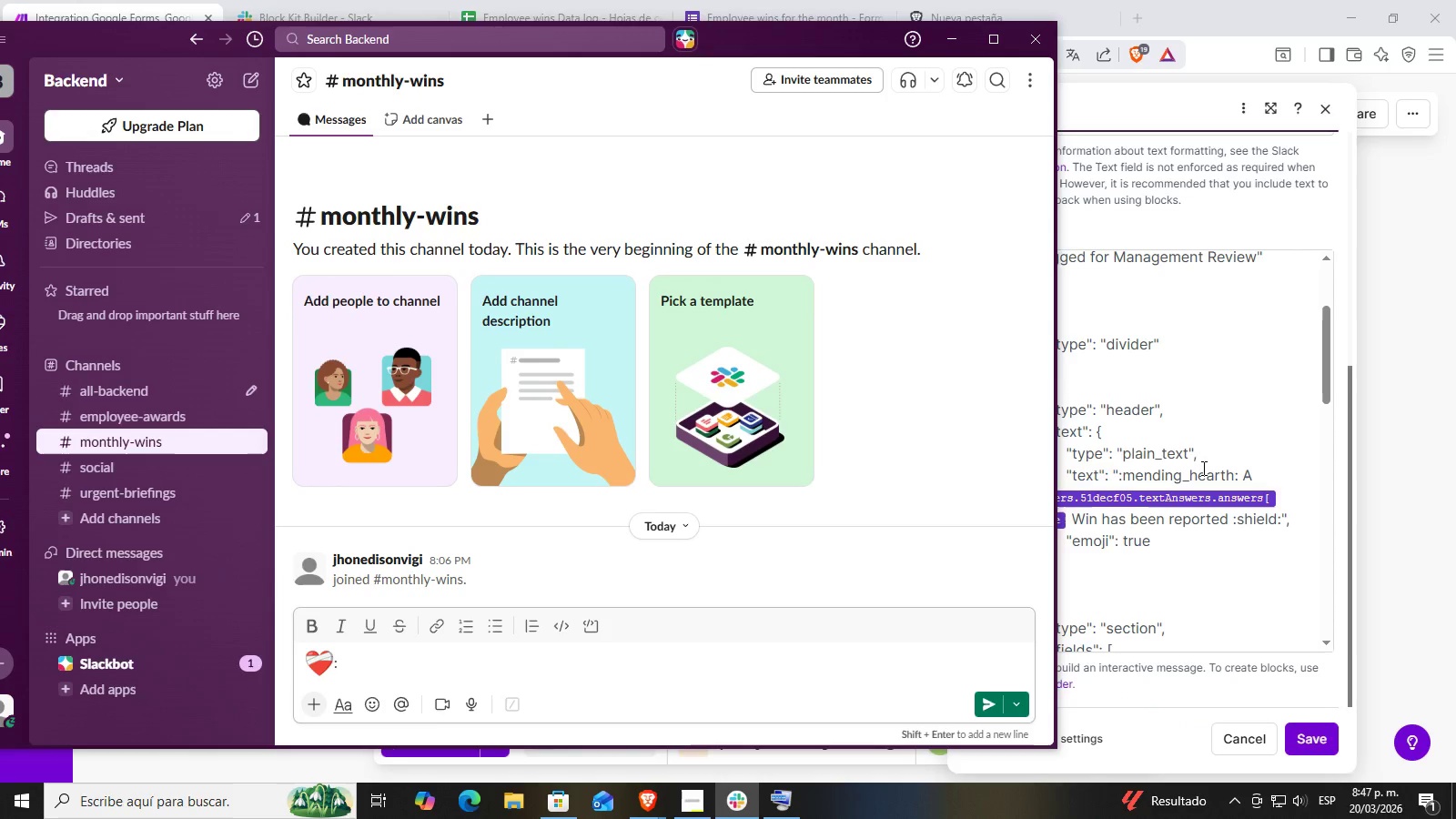 
left_click([1230, 471])
 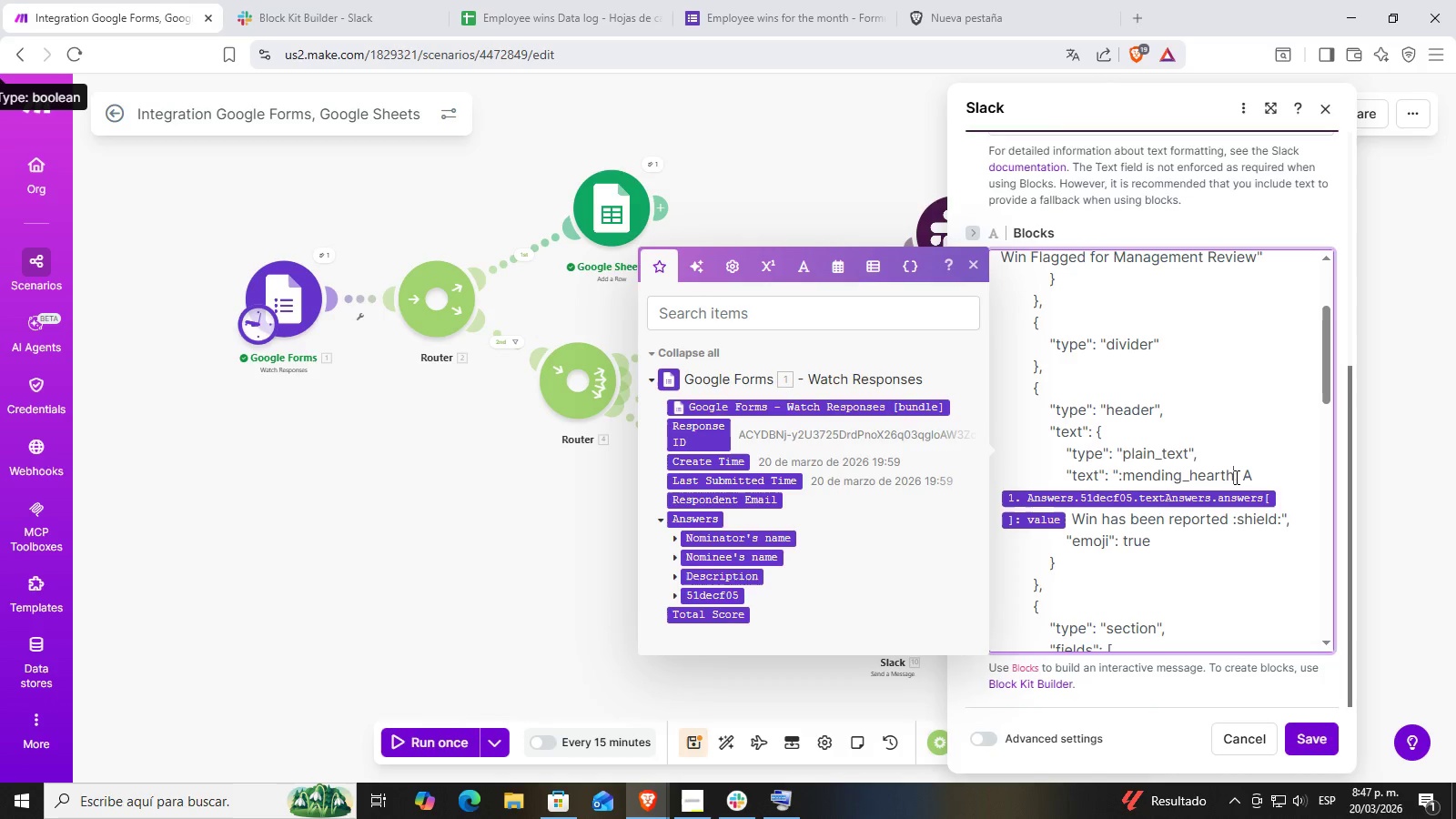 
left_click([1235, 477])
 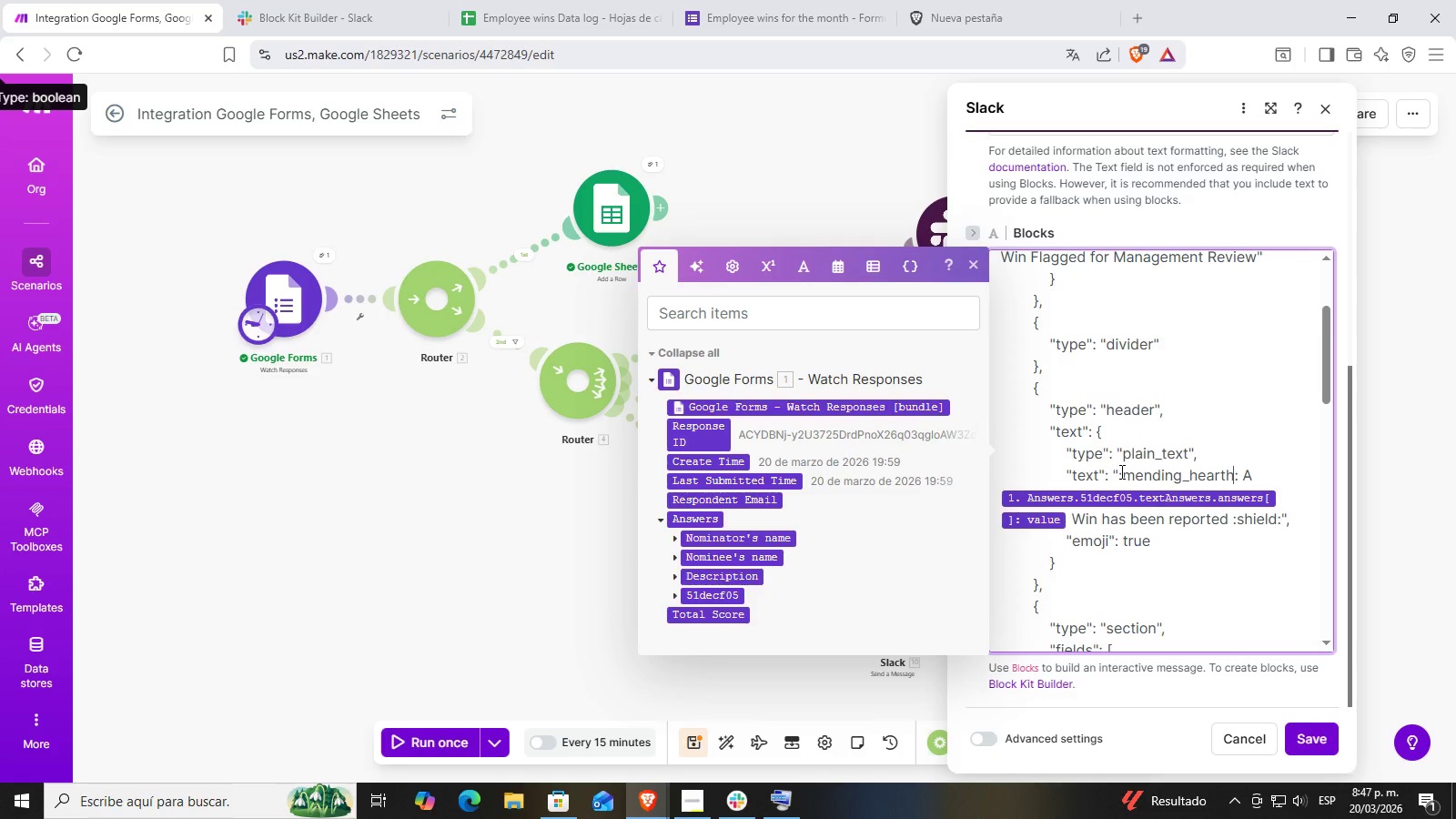 
left_click_drag(start_coordinate=[1117, 476], to_coordinate=[1237, 472])
 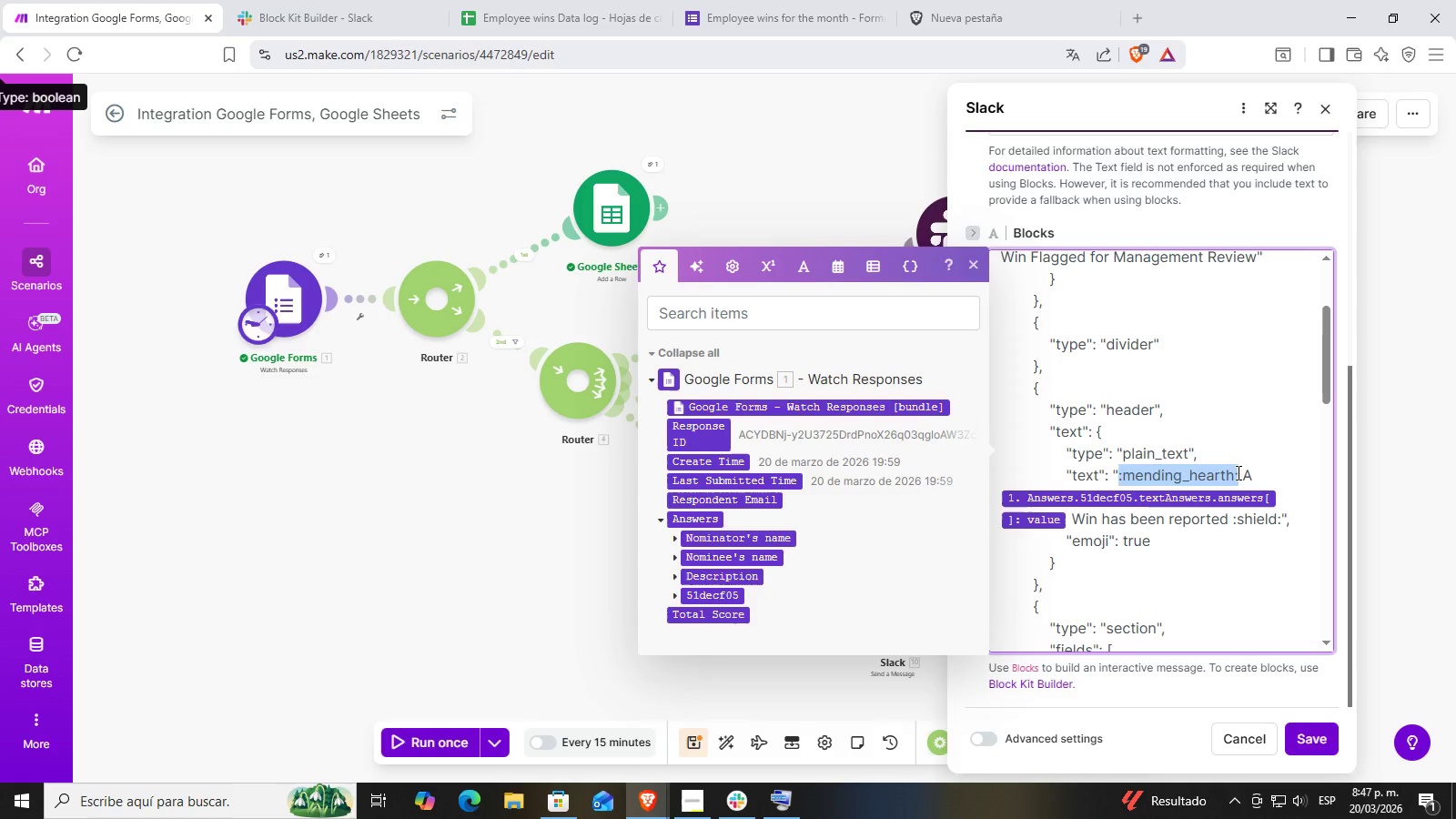 
key(Control+ControlLeft)
 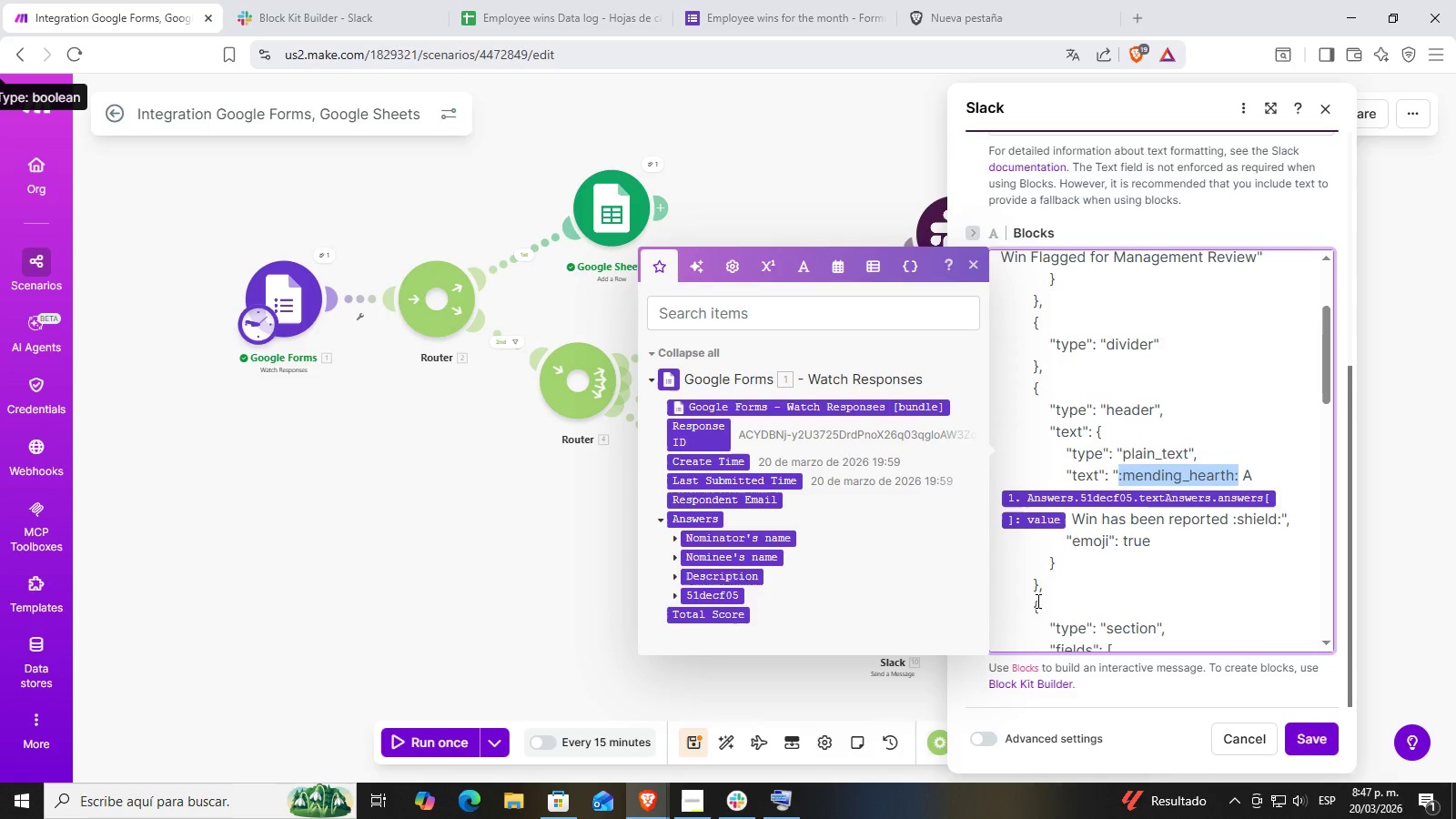 
key(Control+C)
 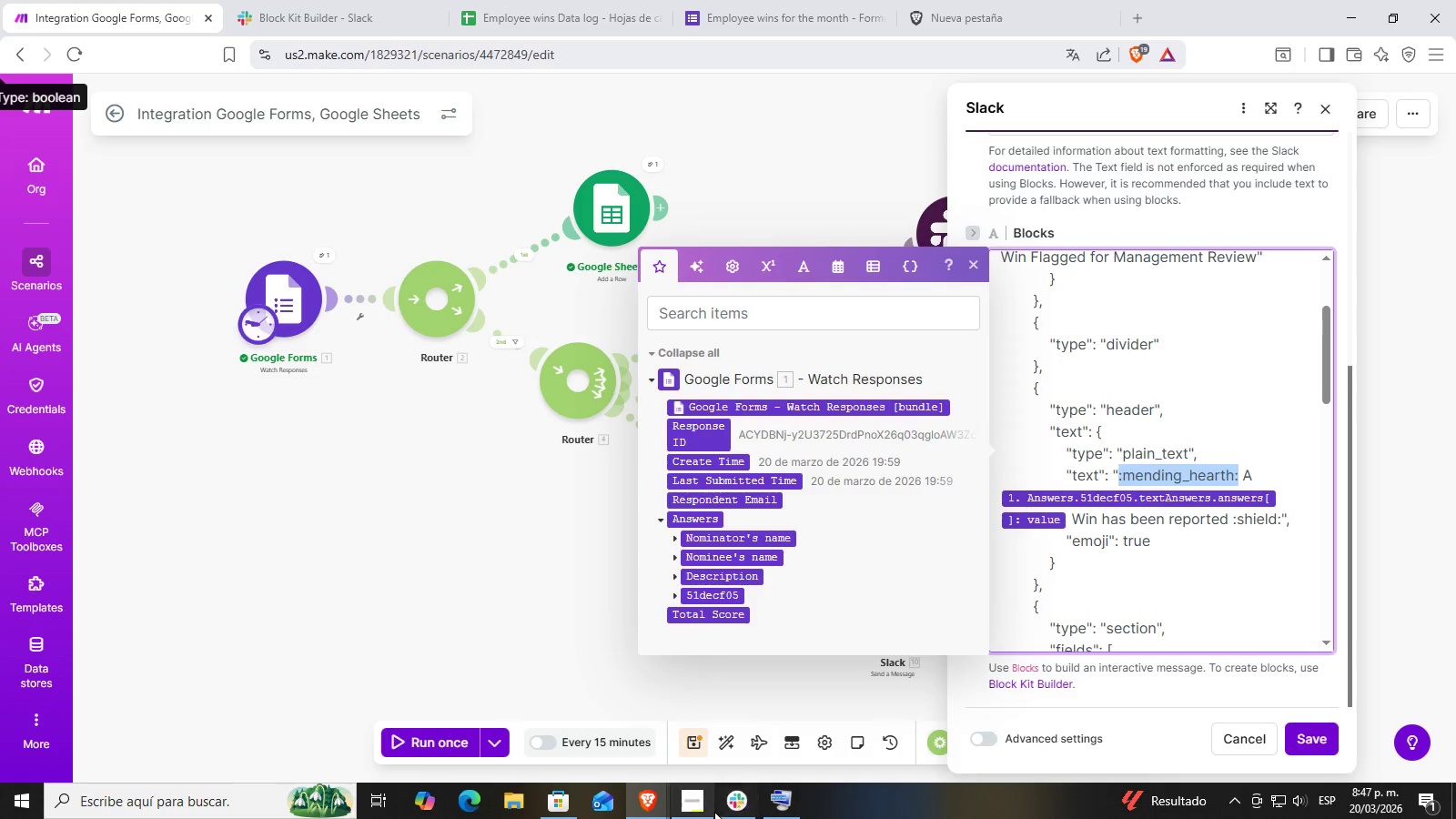 
left_click([744, 807])
 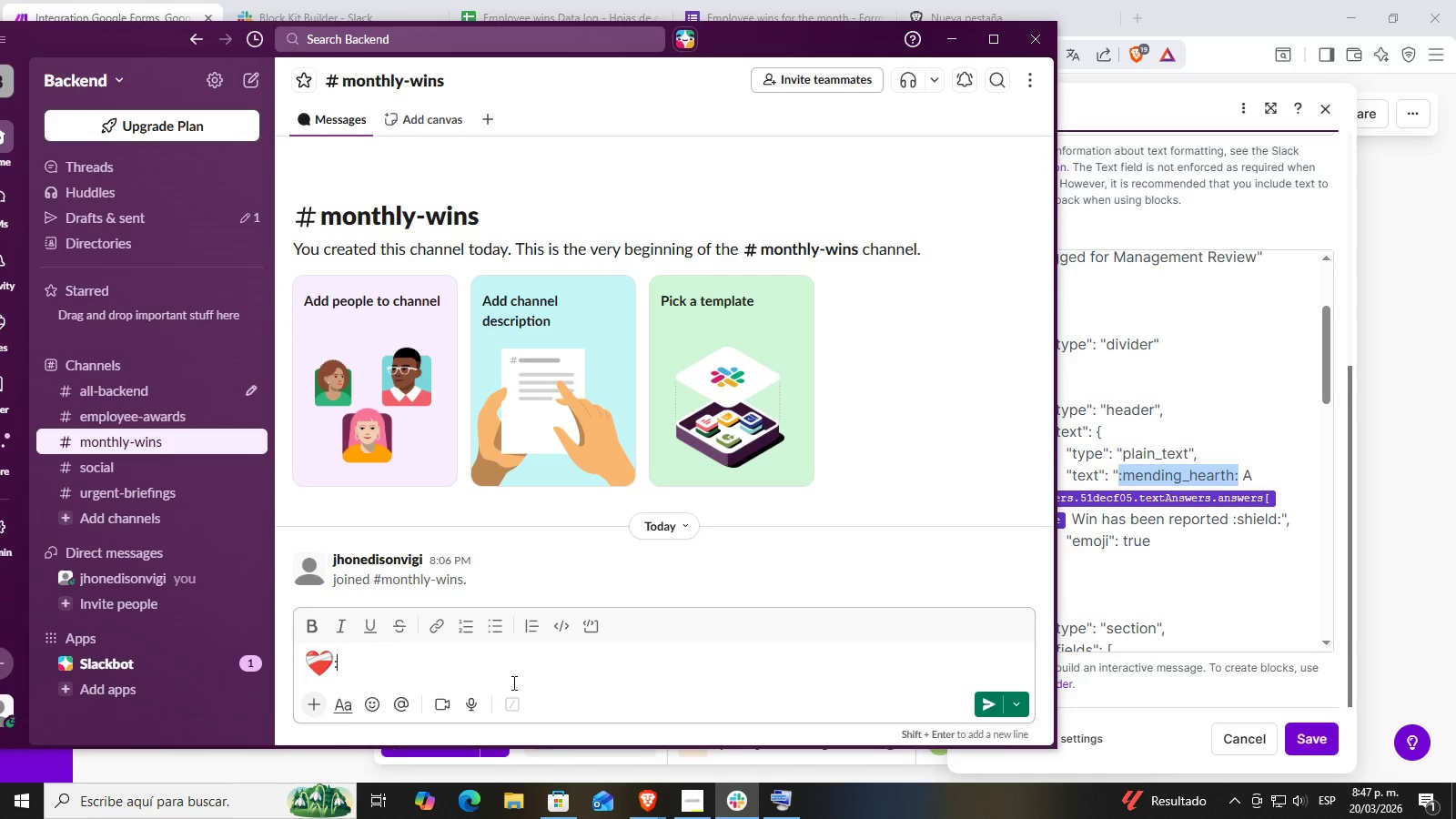 
key(Control+V)
 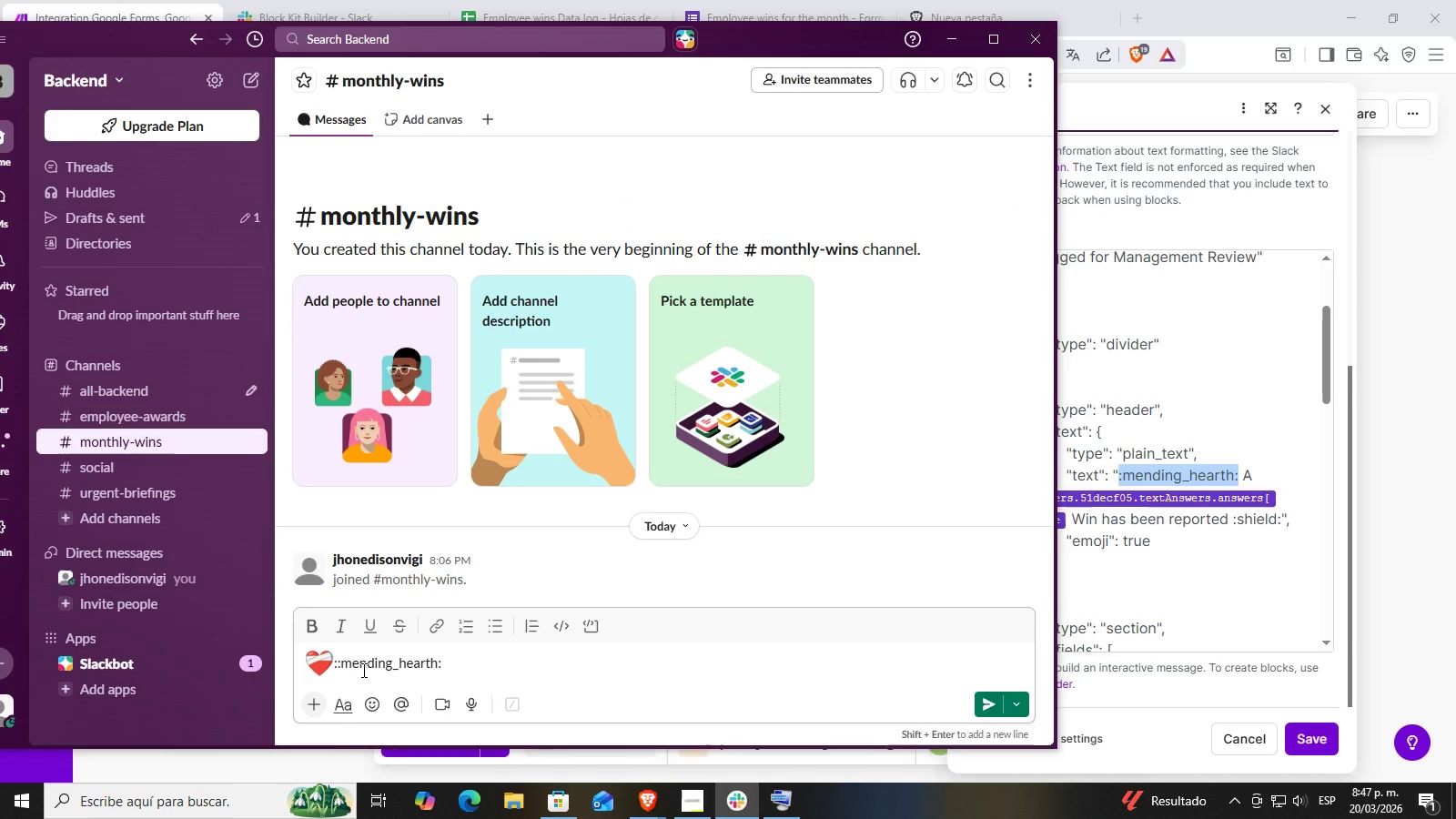 
left_click([336, 669])
 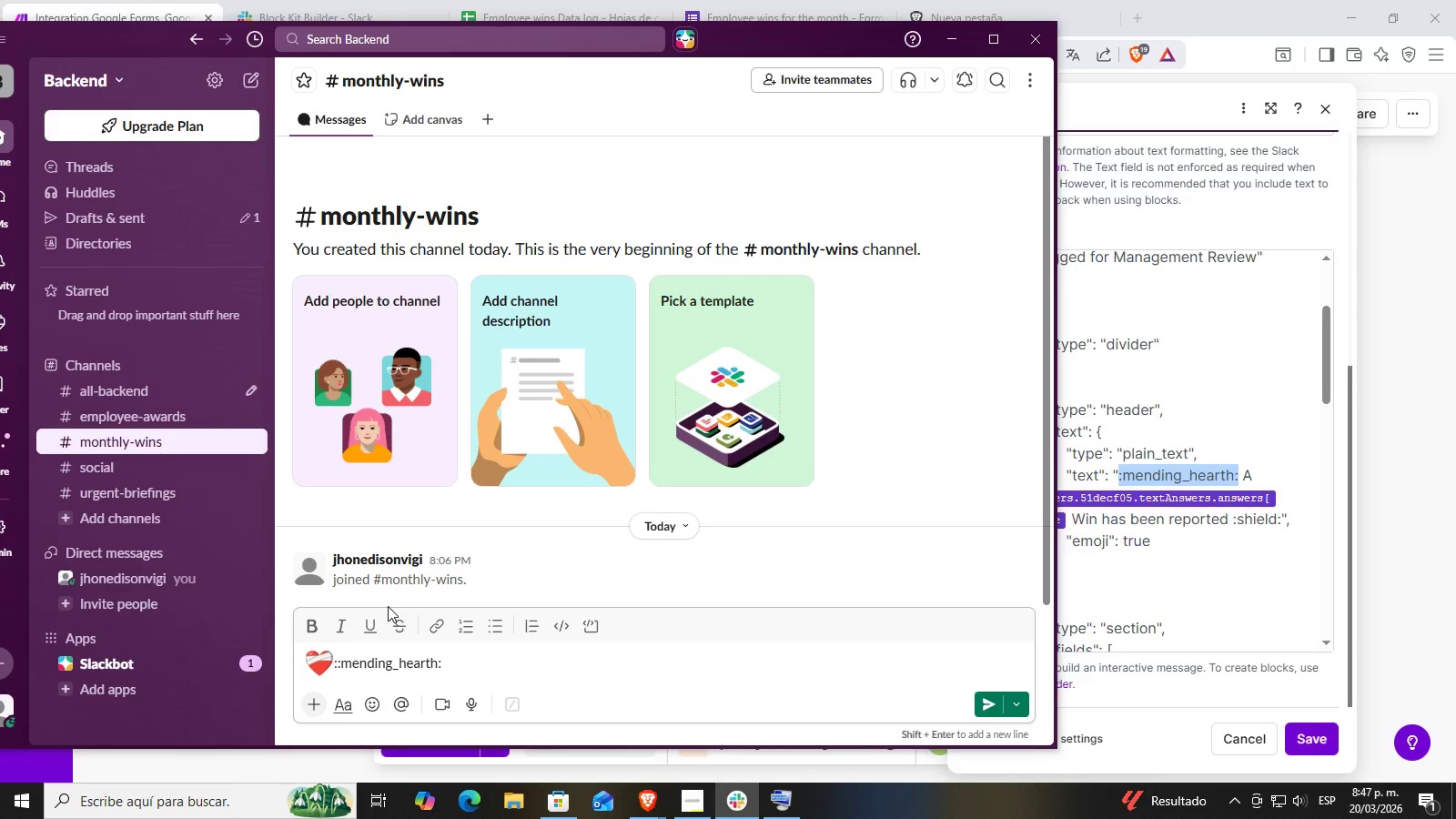 
key(Backspace)
 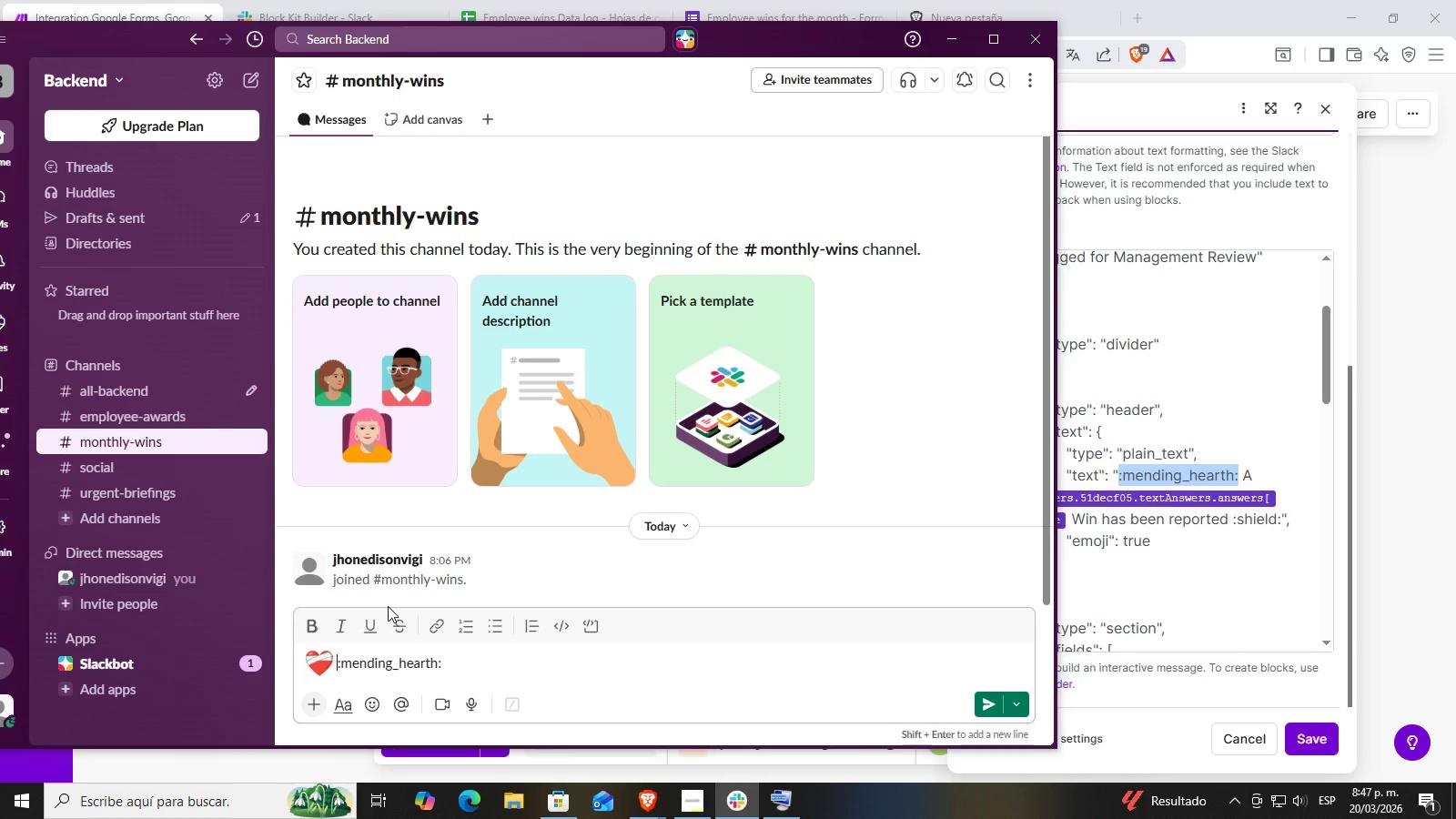 
key(Space)
 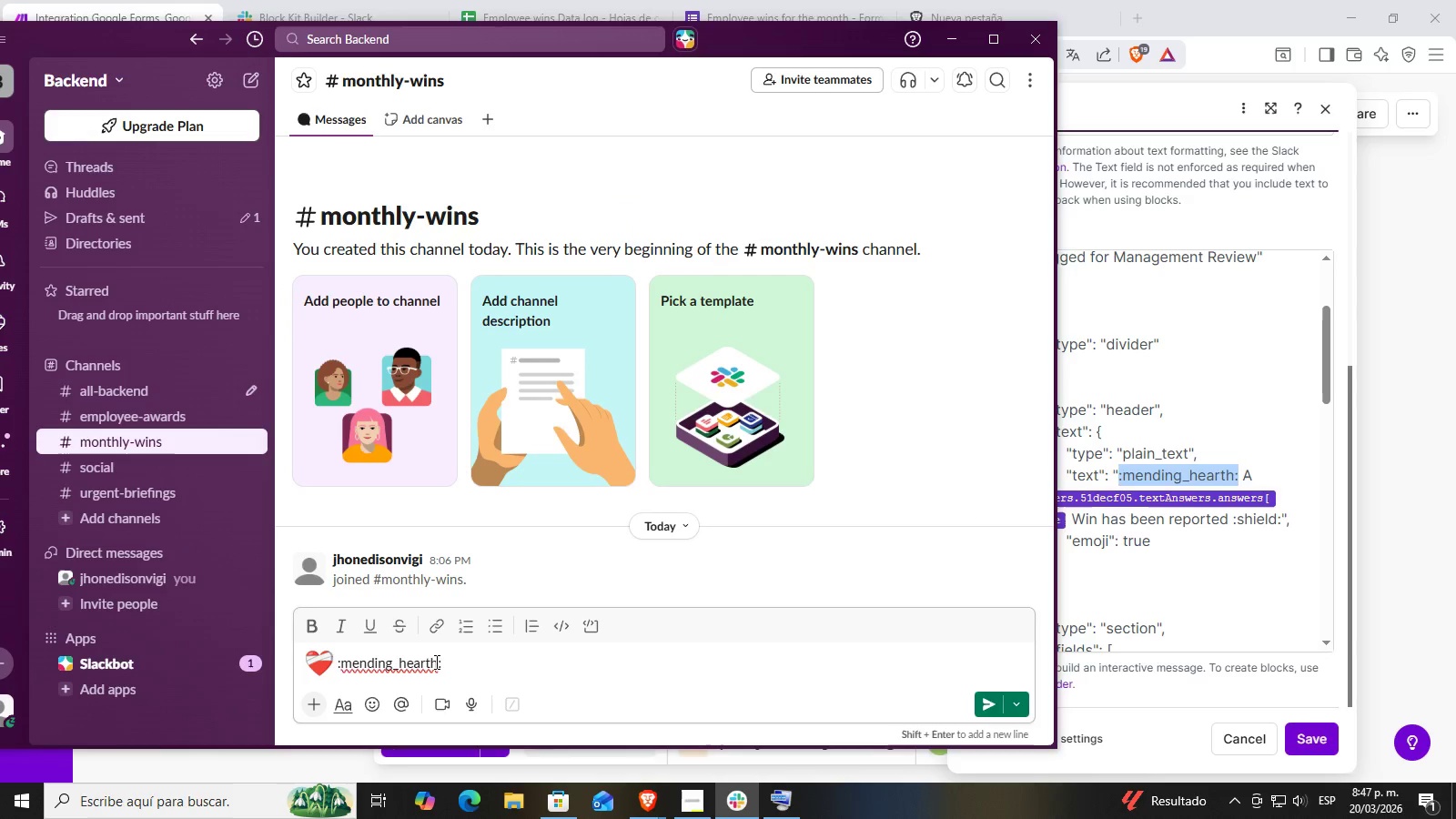 
double_click([353, 672])
 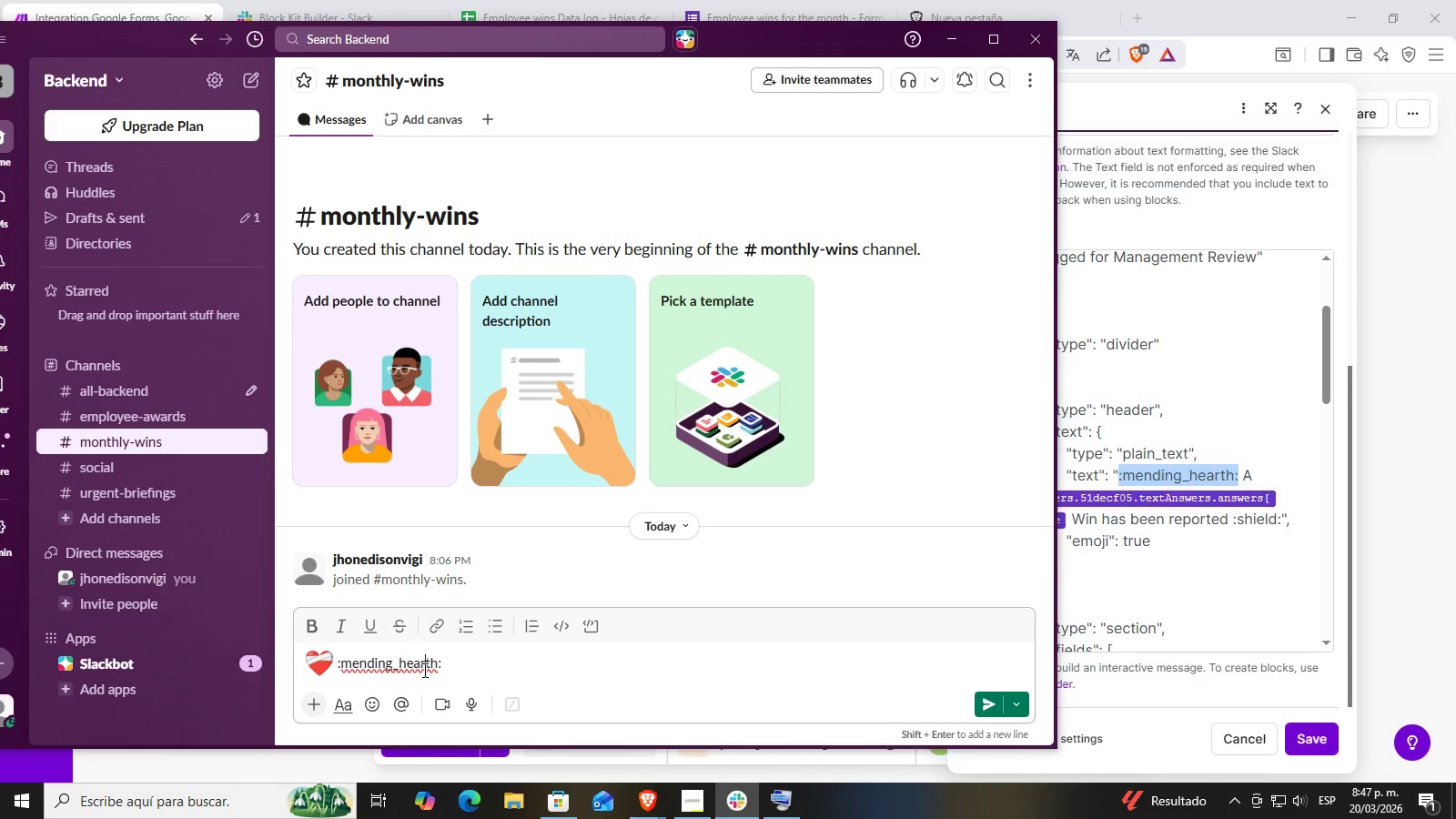 
double_click([453, 665])
 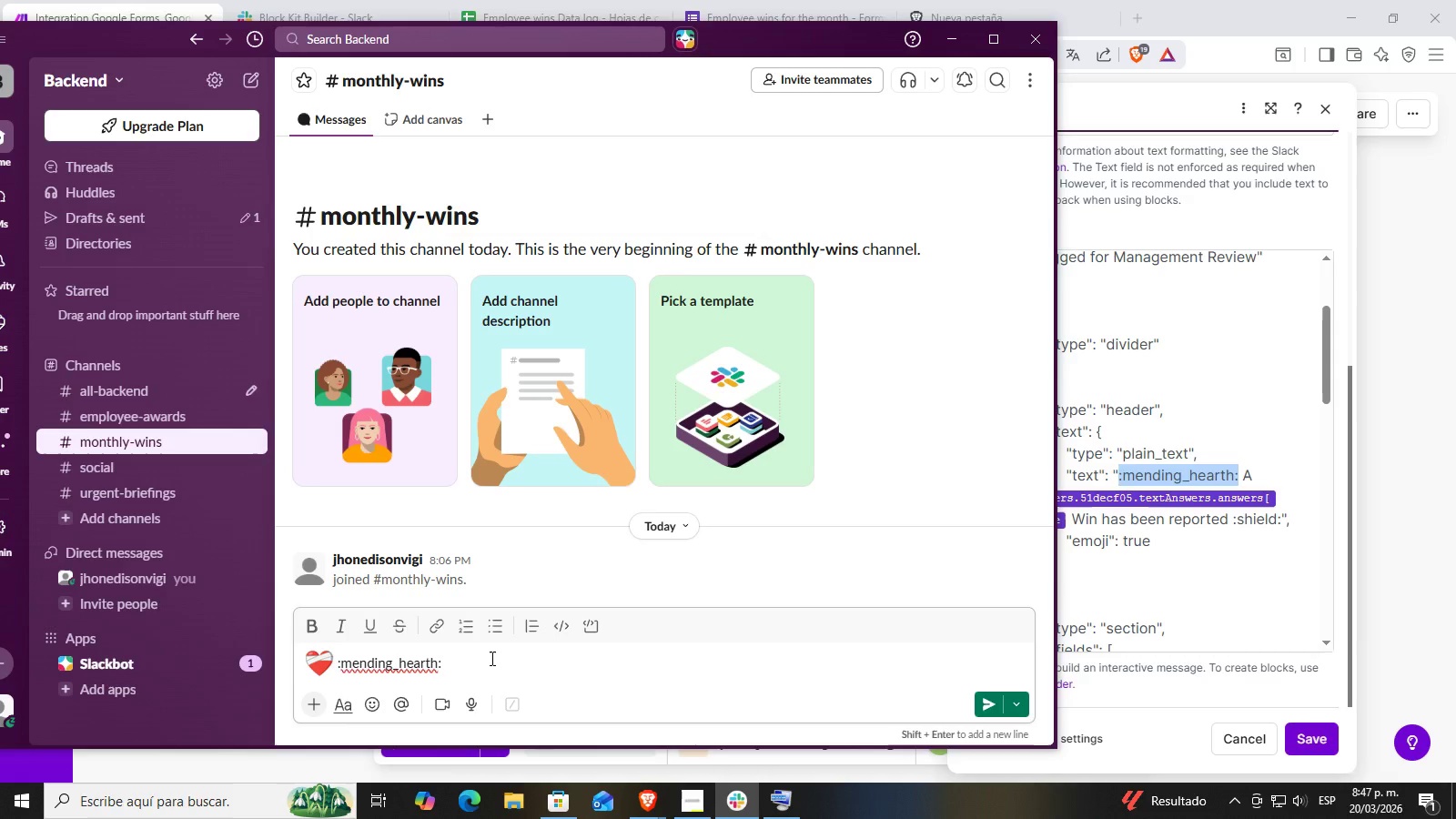 
key(Space)
 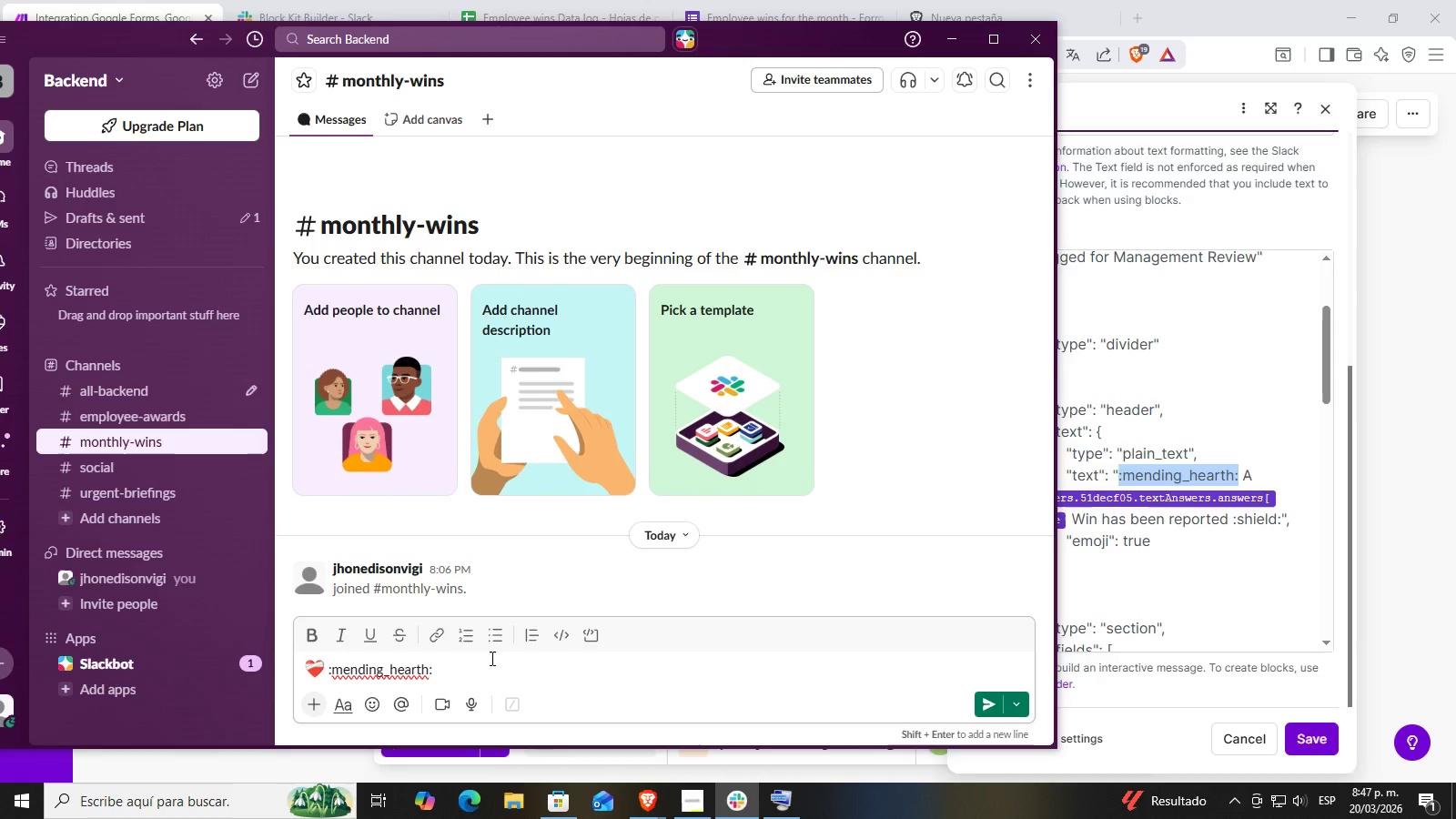 
key(Backspace)
 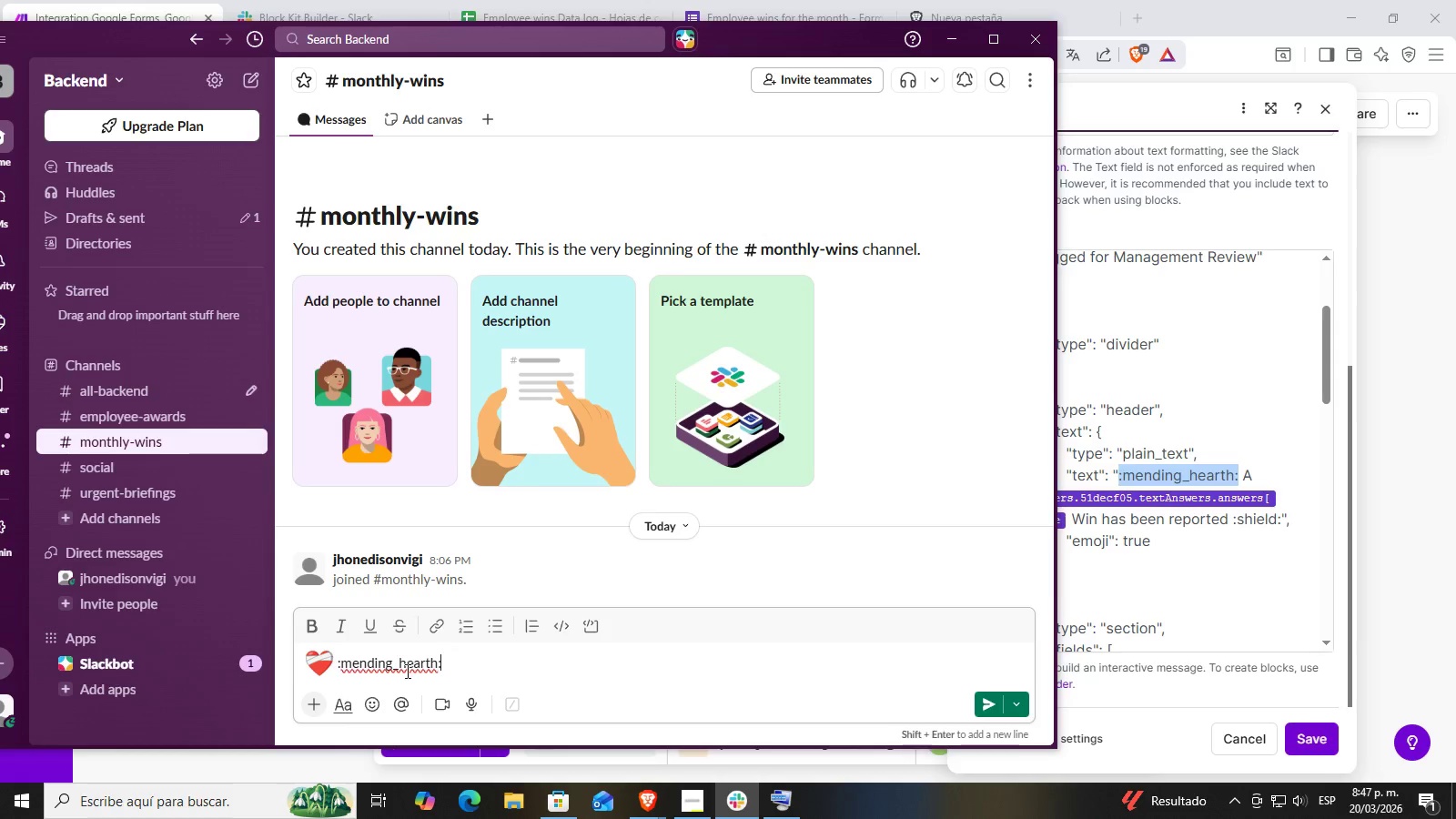 
mouse_move([318, 665])
 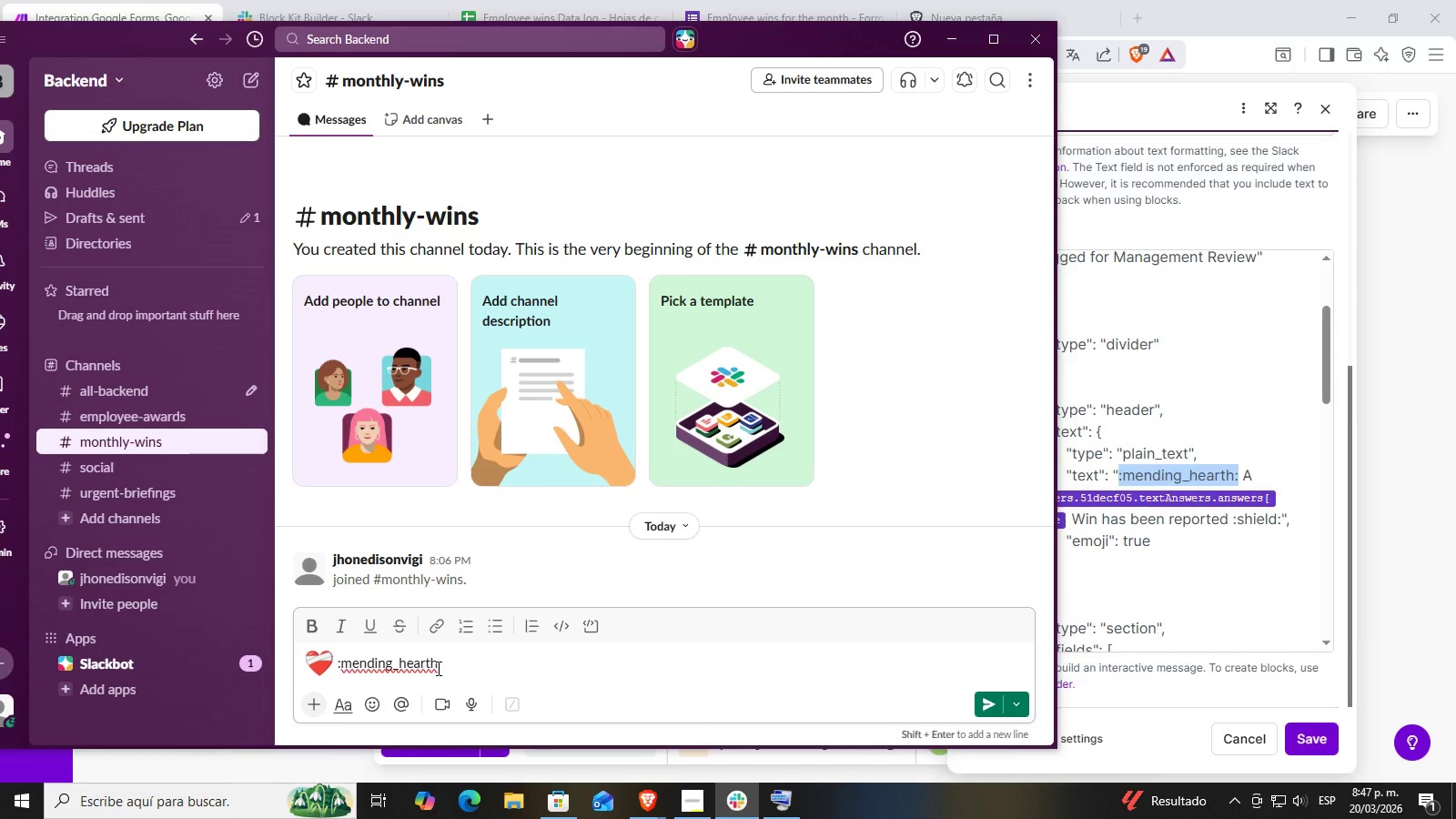 
left_click([437, 668])
 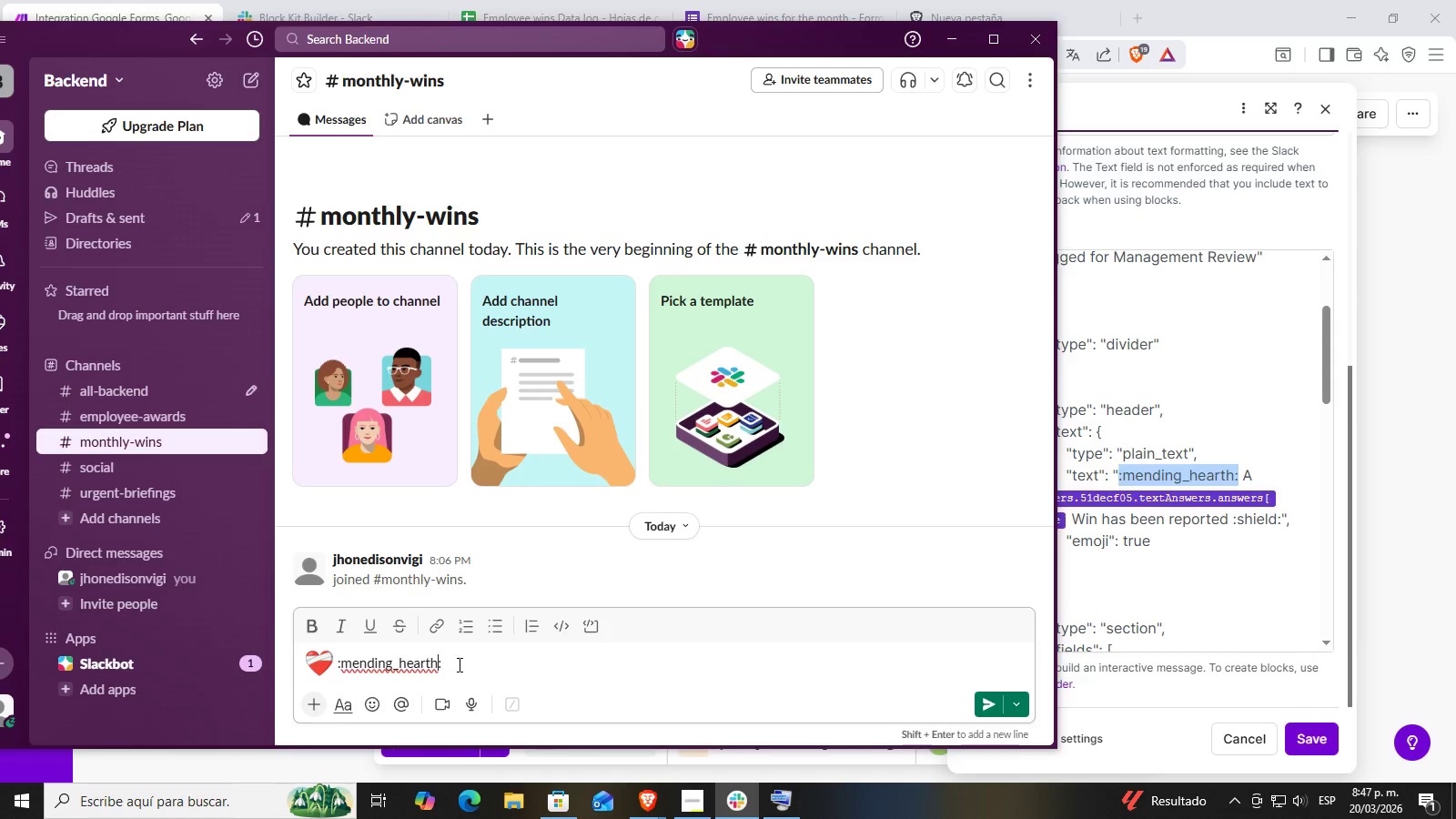 
key(Backspace)
 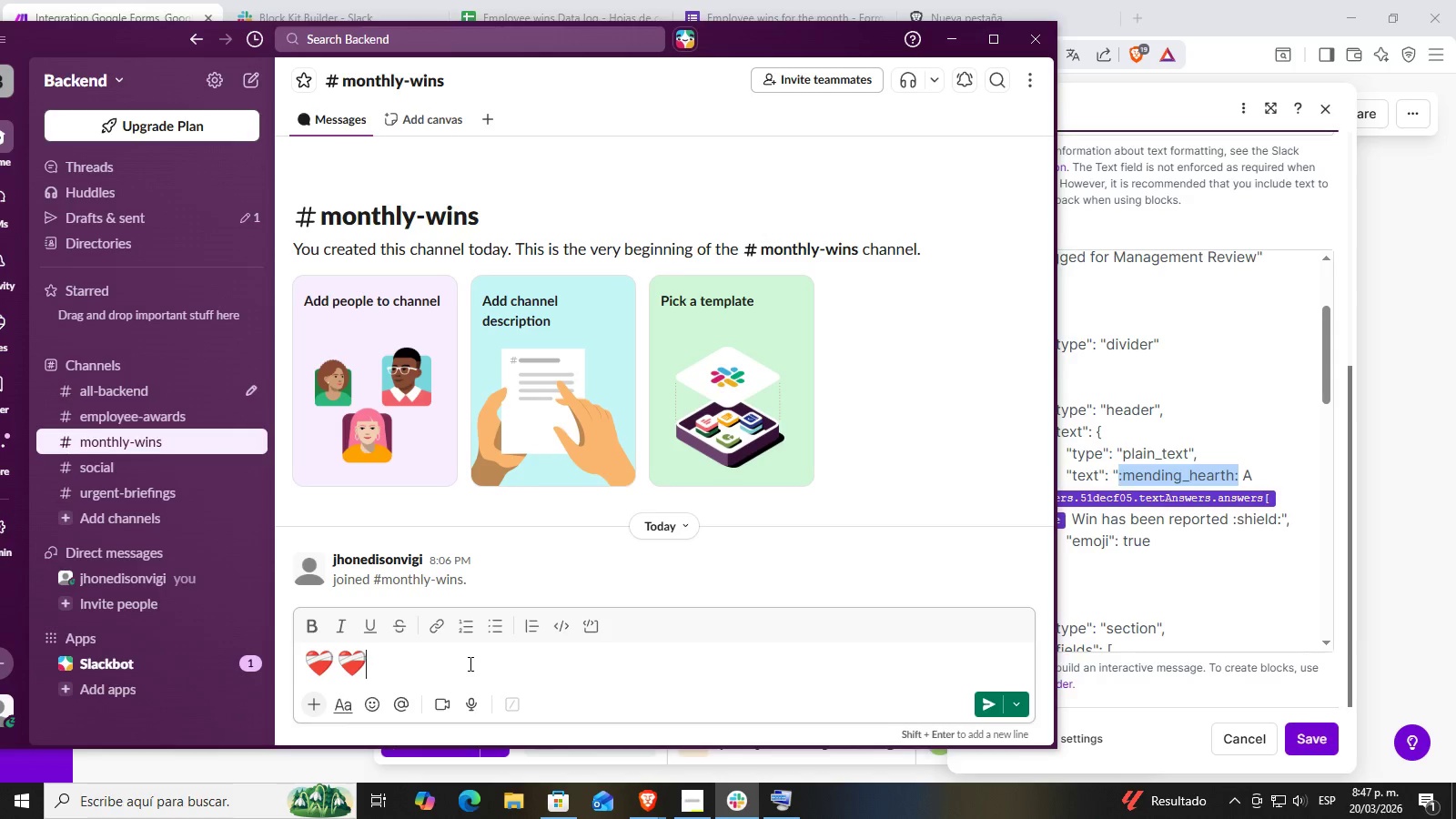 
left_click([469, 663])
 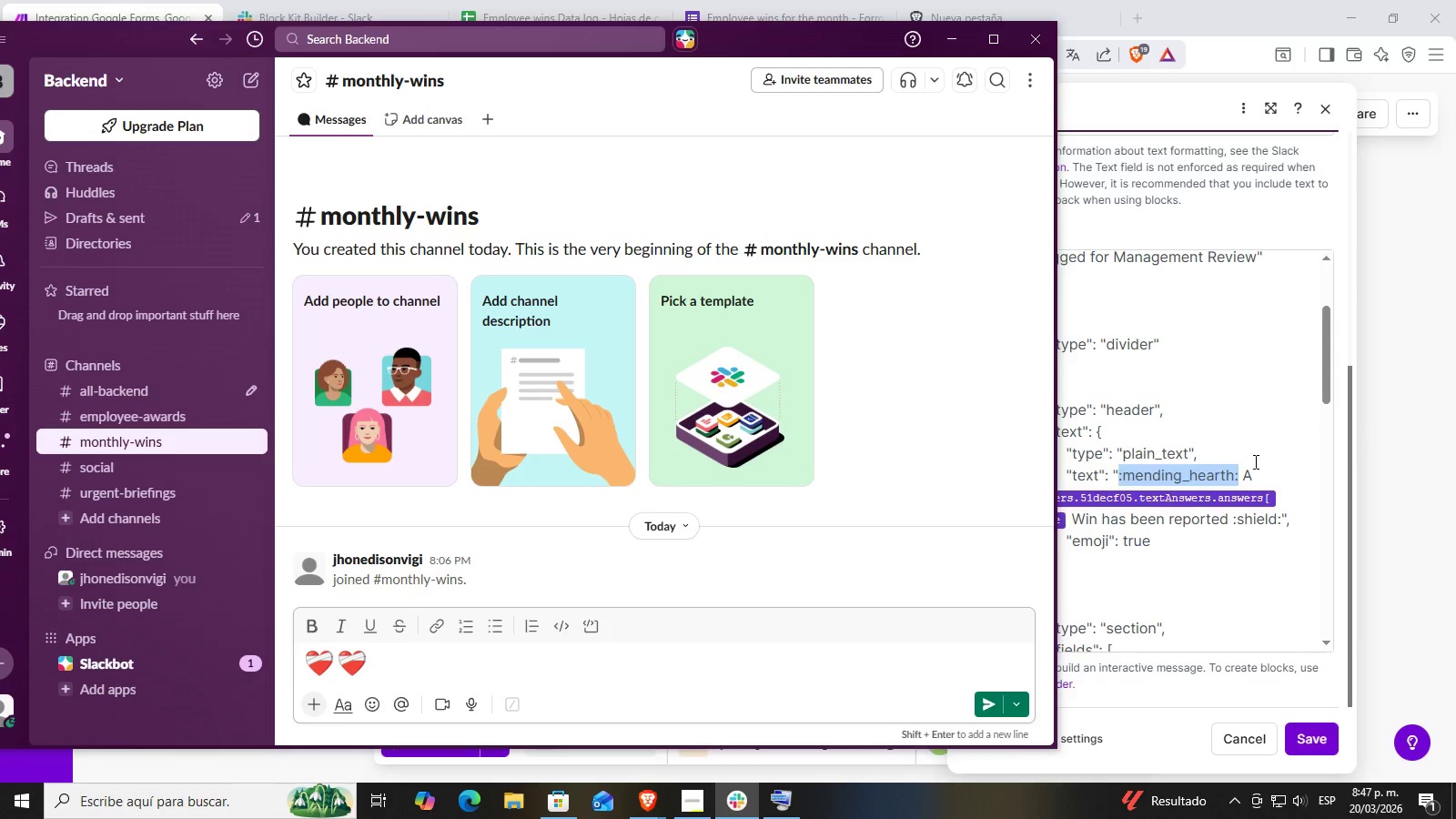 
left_click([1233, 469])
 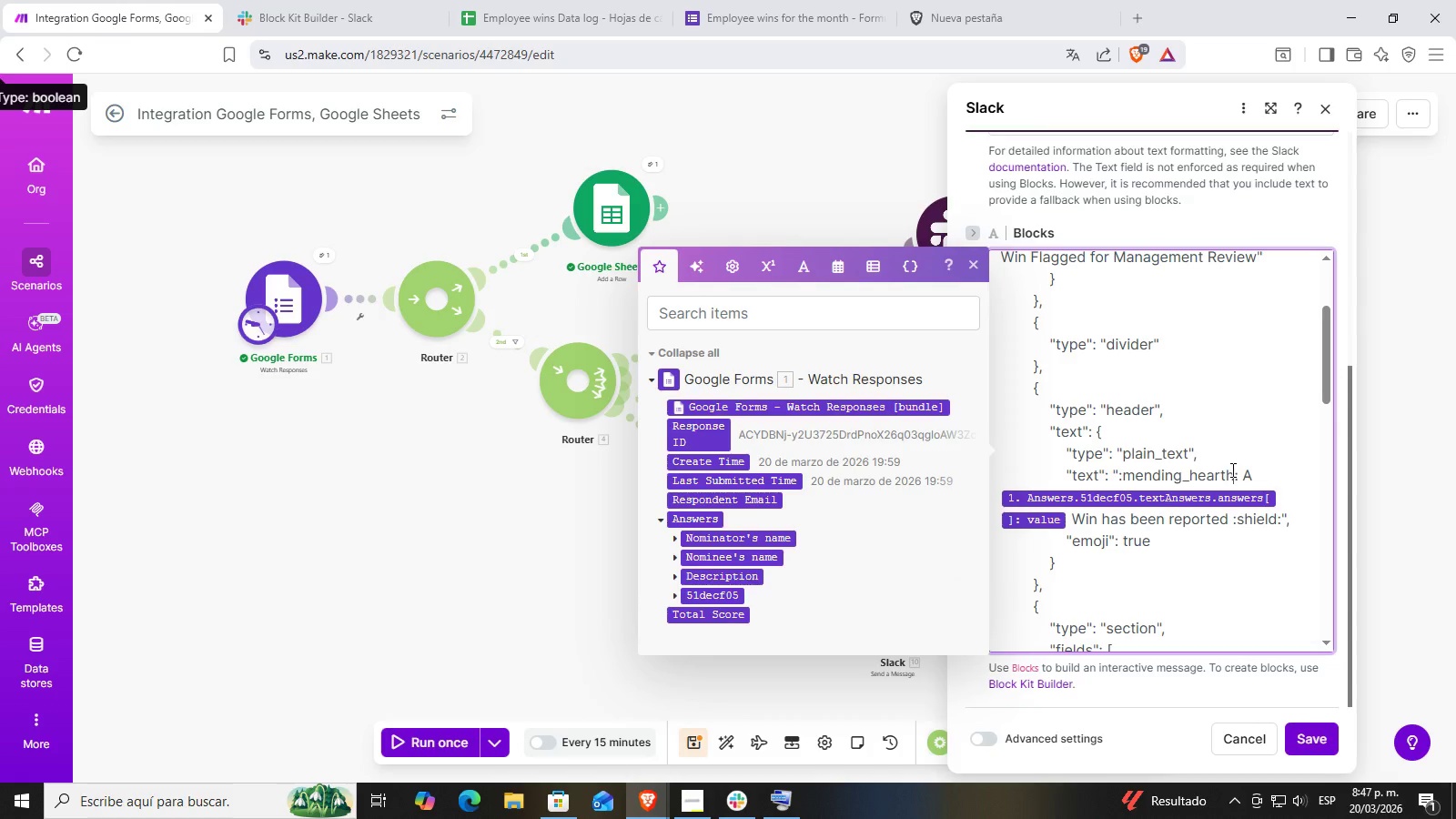 
key(Backspace)
 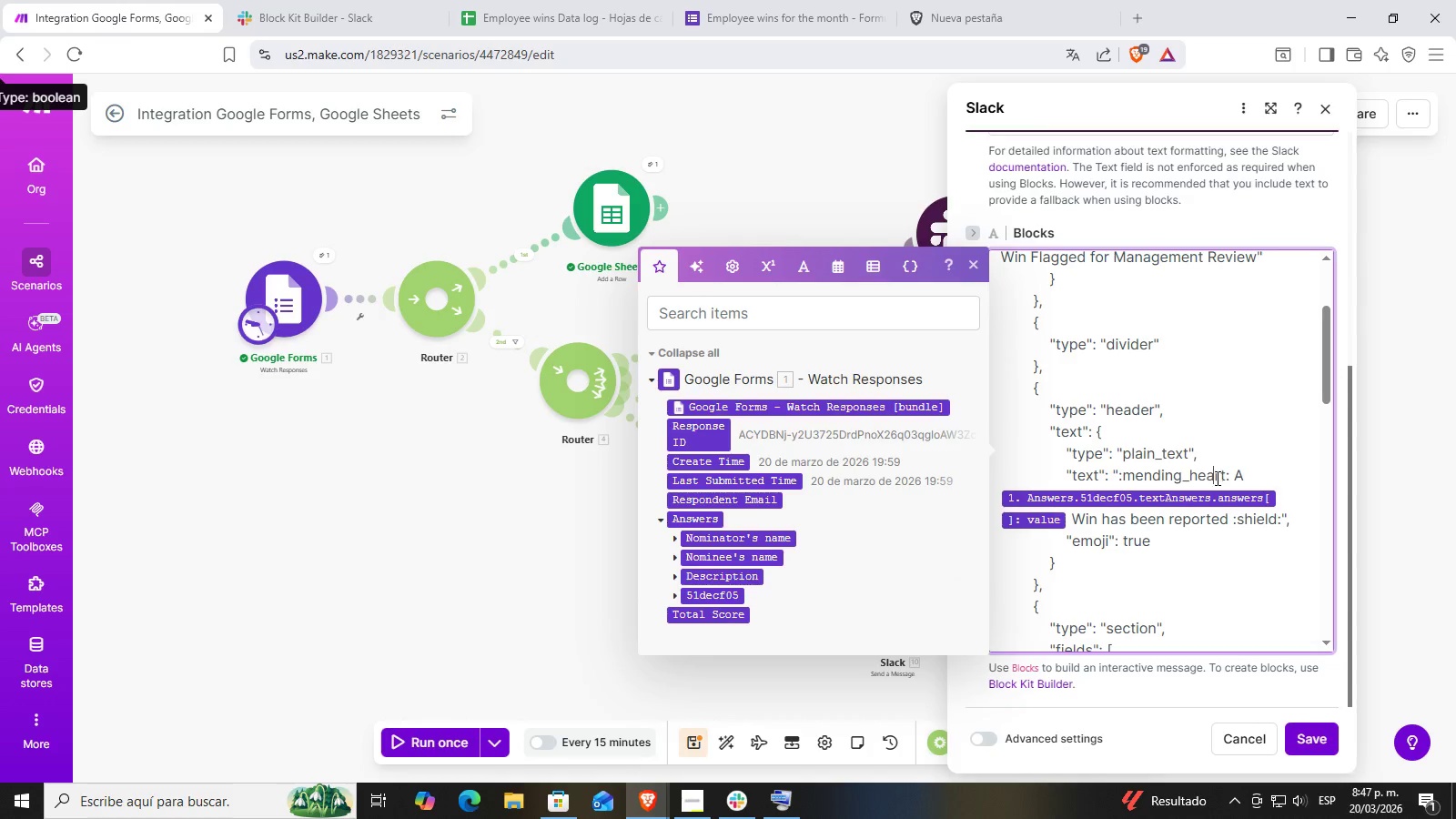 
double_click([1113, 484])
 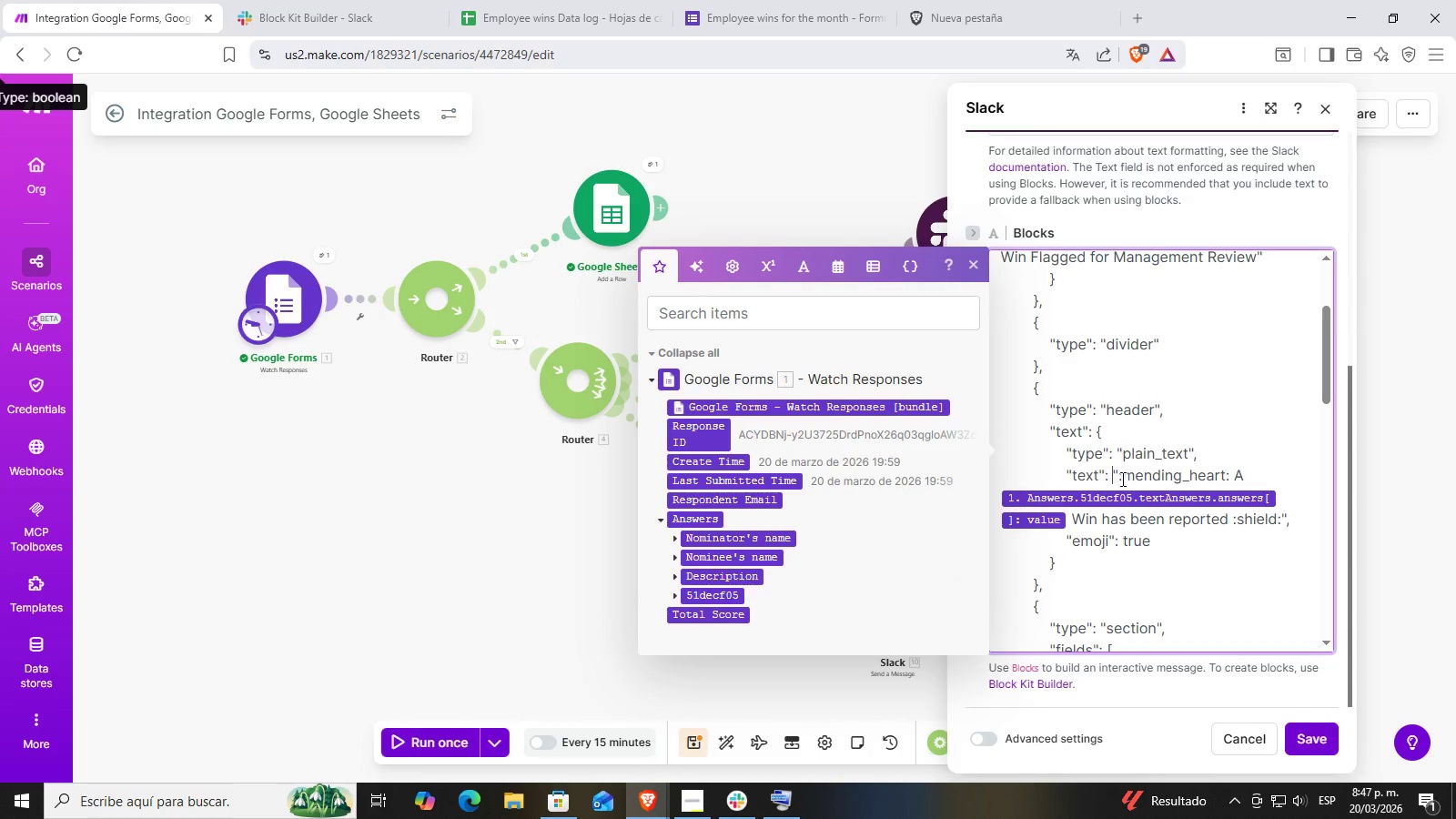 
left_click([1121, 479])
 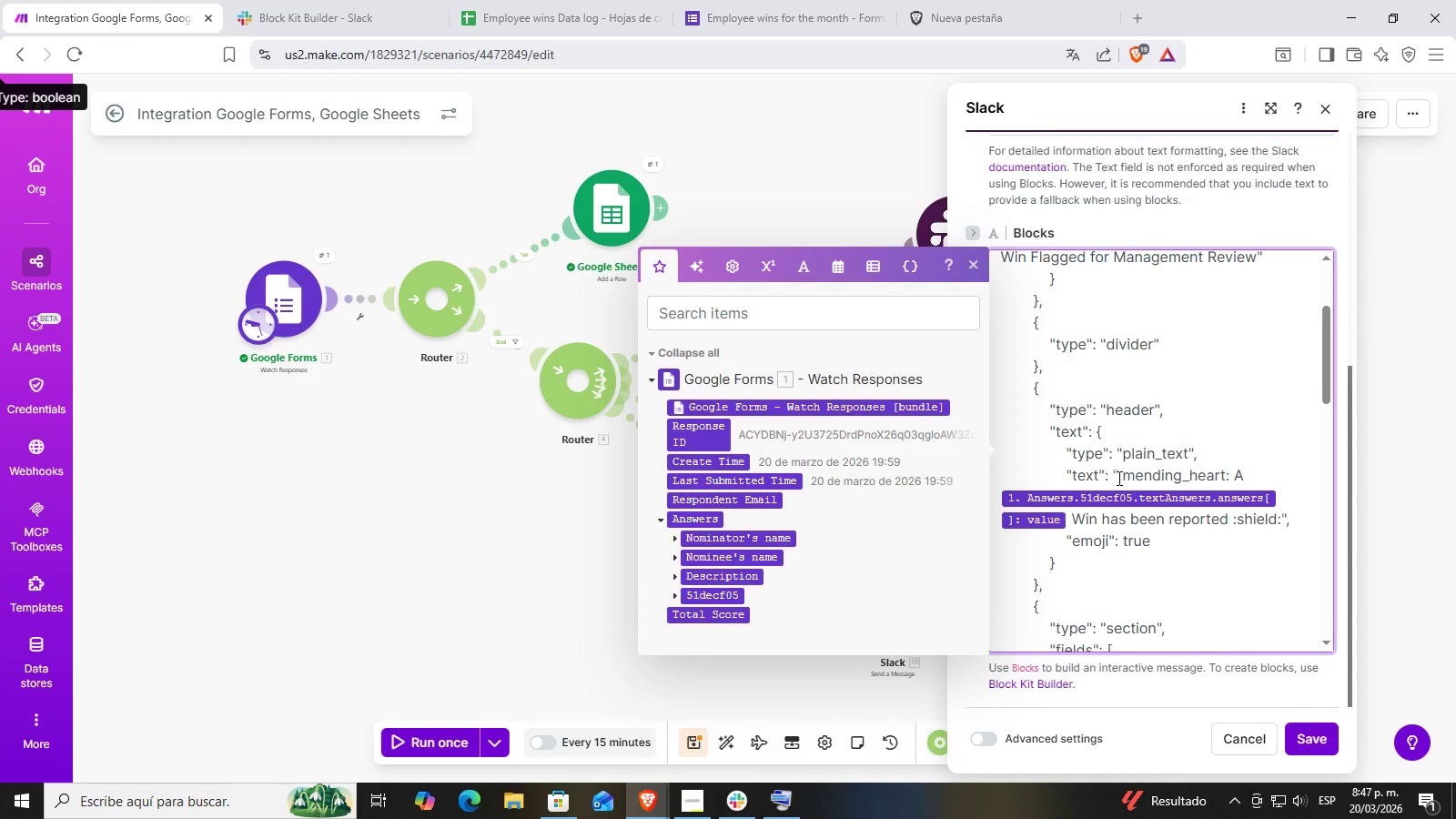 
left_click([1121, 477])
 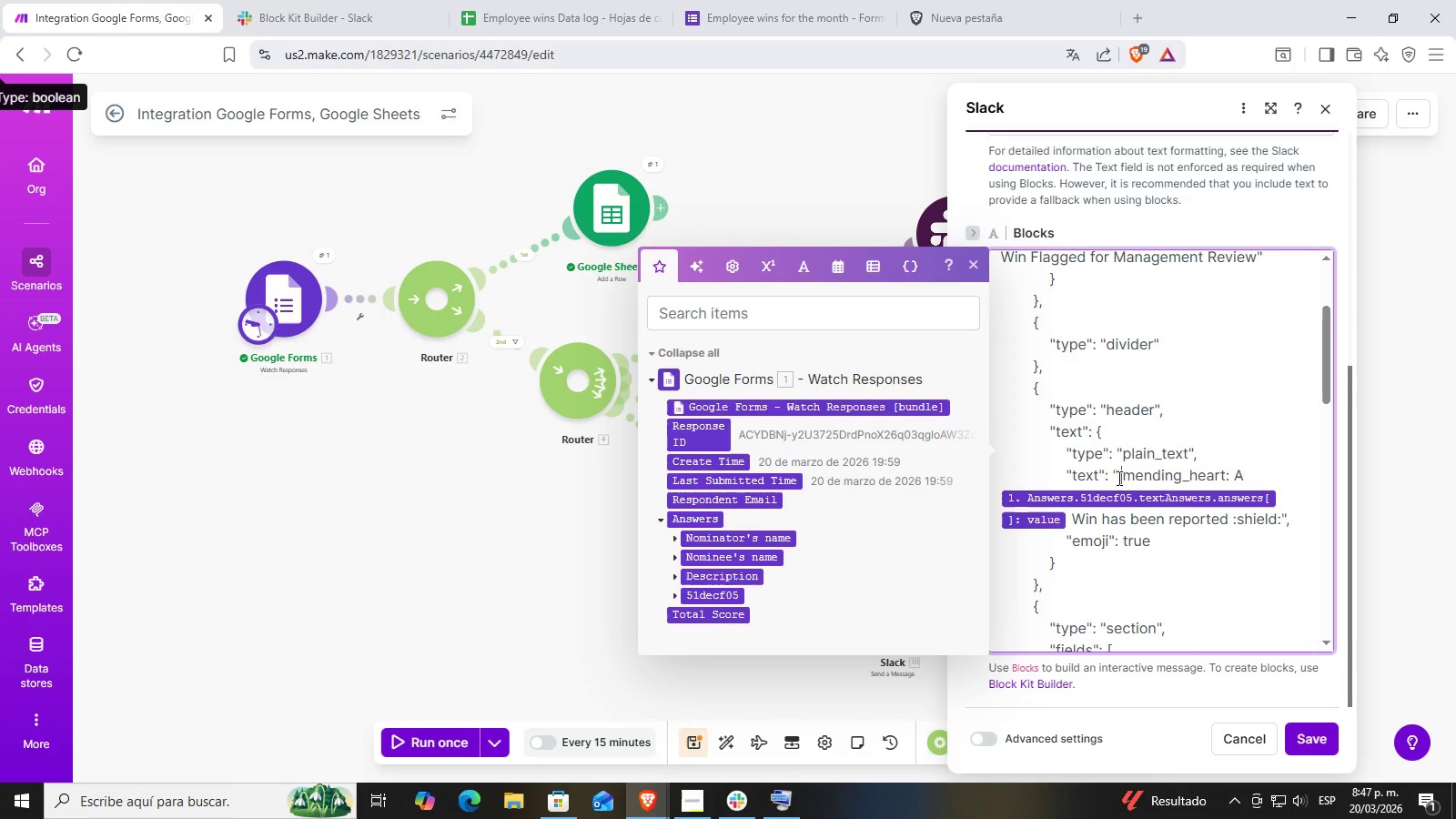 
left_click_drag(start_coordinate=[1117, 478], to_coordinate=[1229, 477])
 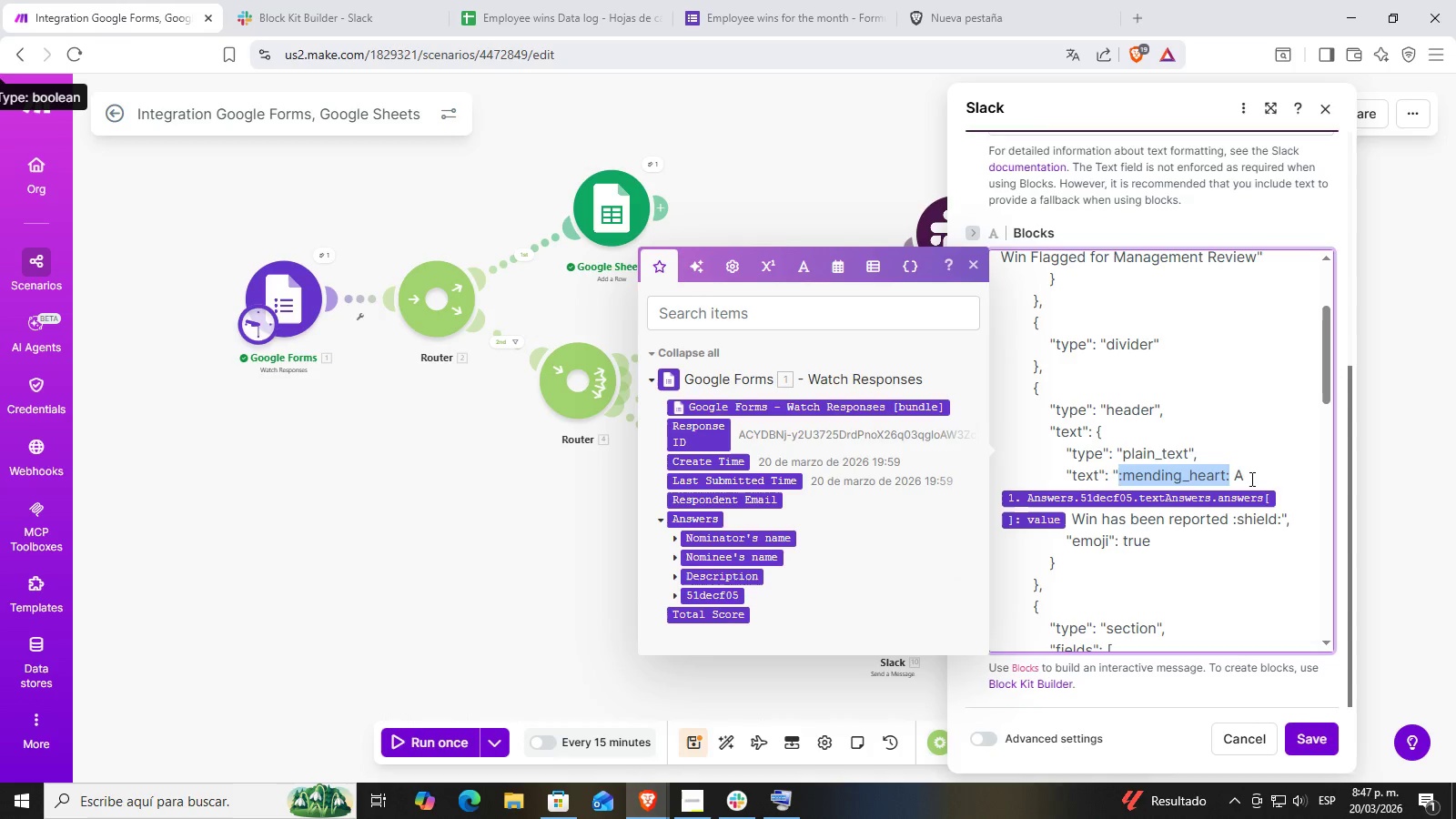 
key(Control+ControlLeft)
 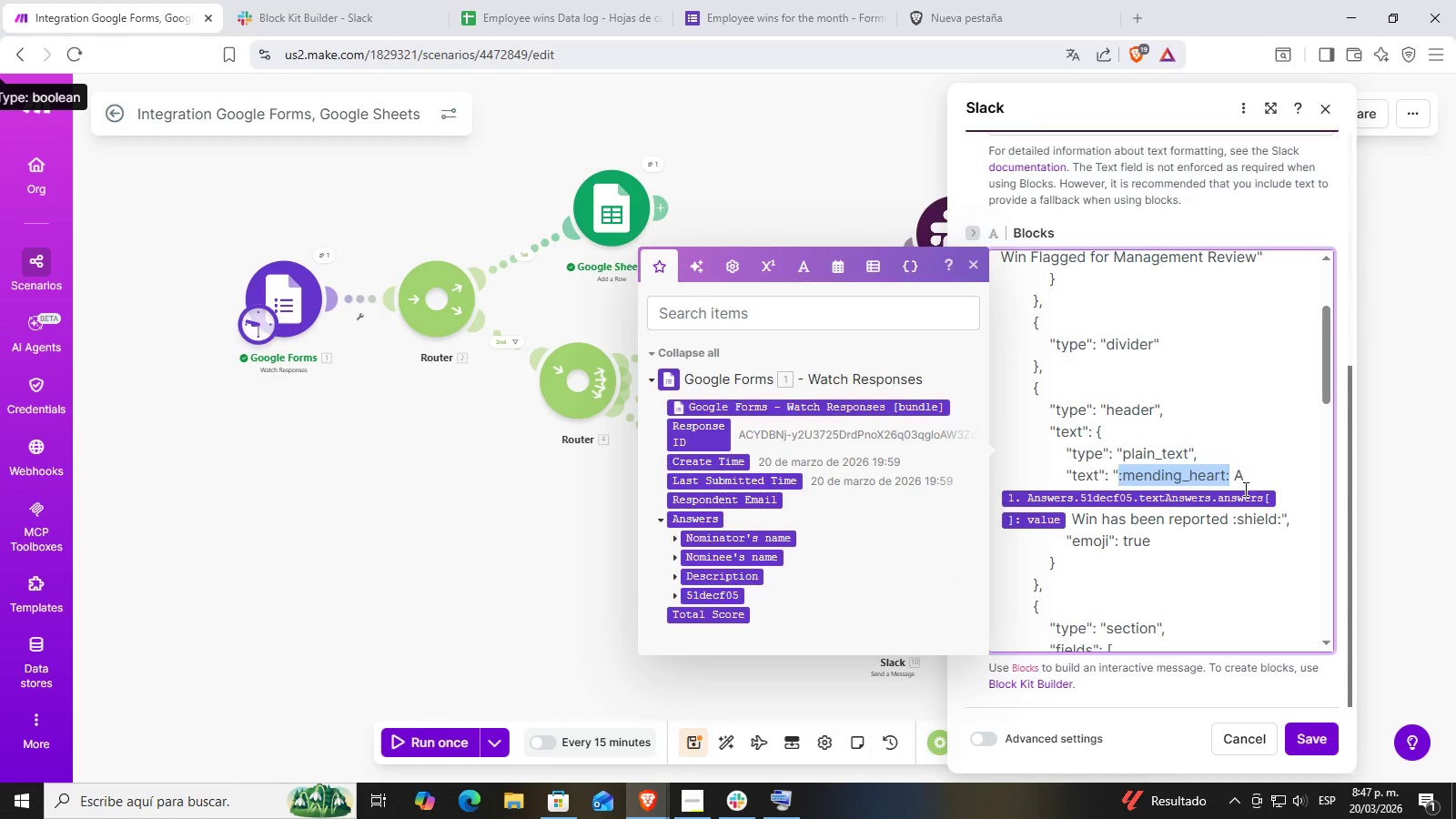 
key(C)
 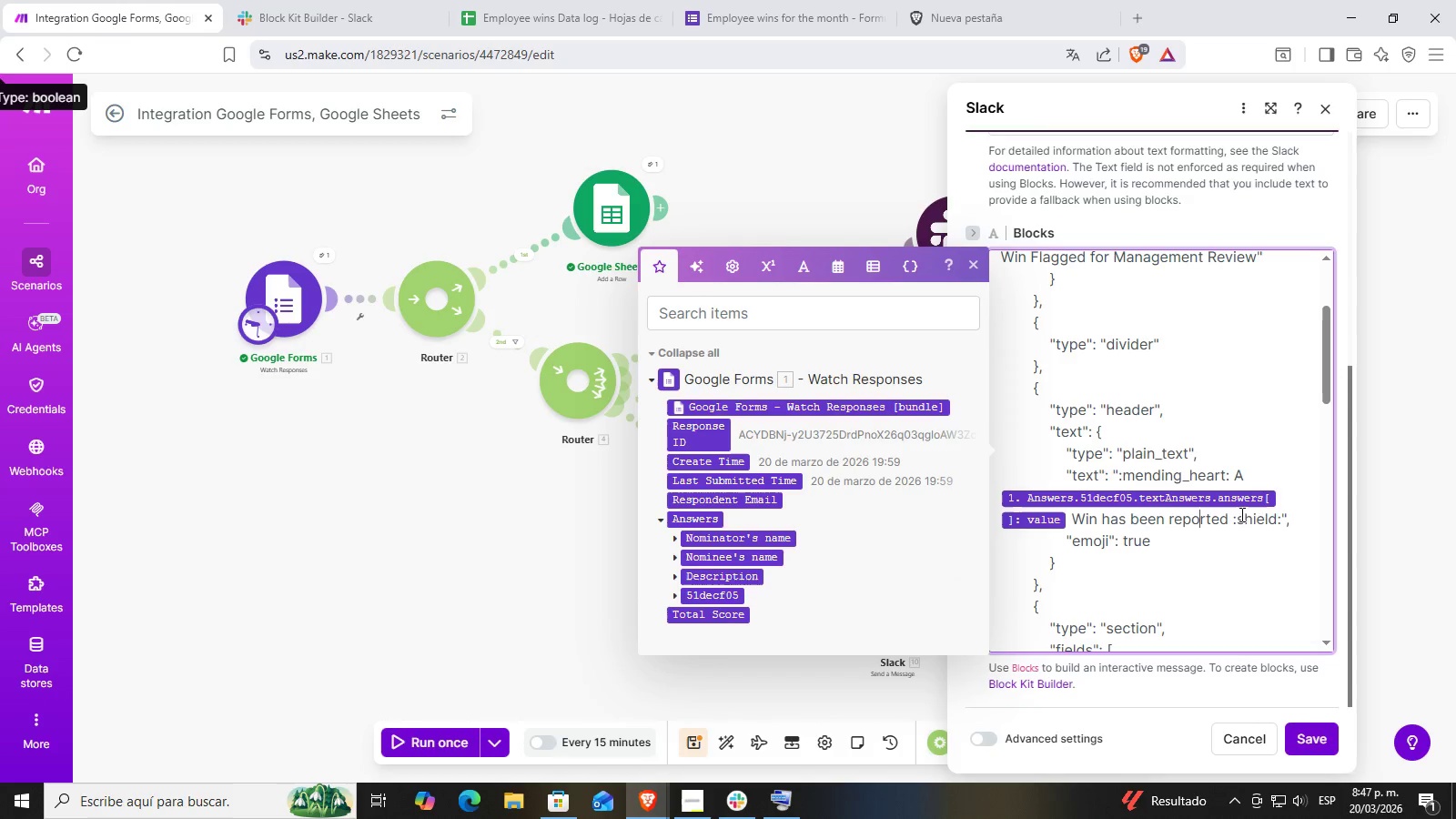 
double_click([1251, 512])
 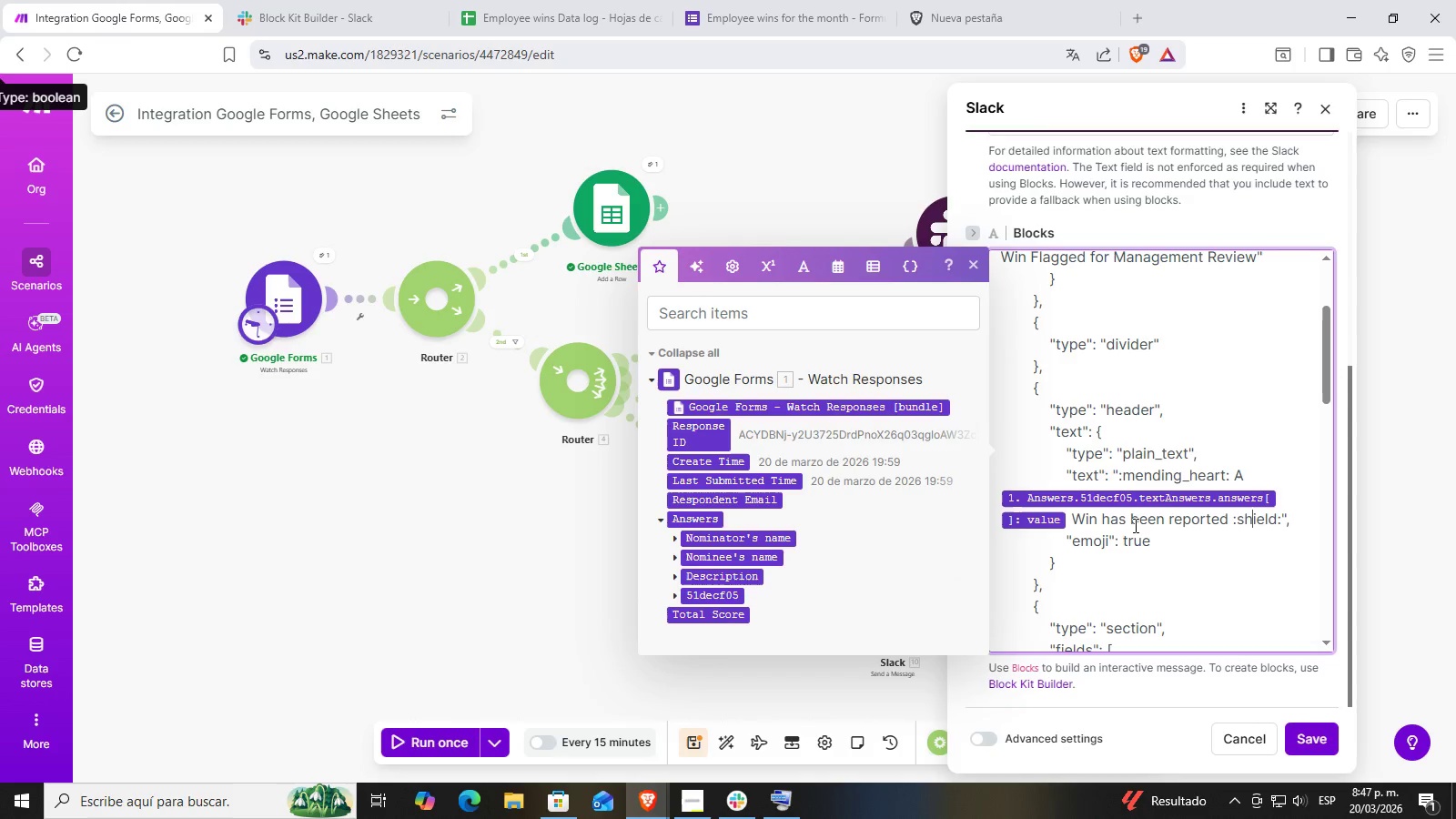 
left_click([1130, 524])
 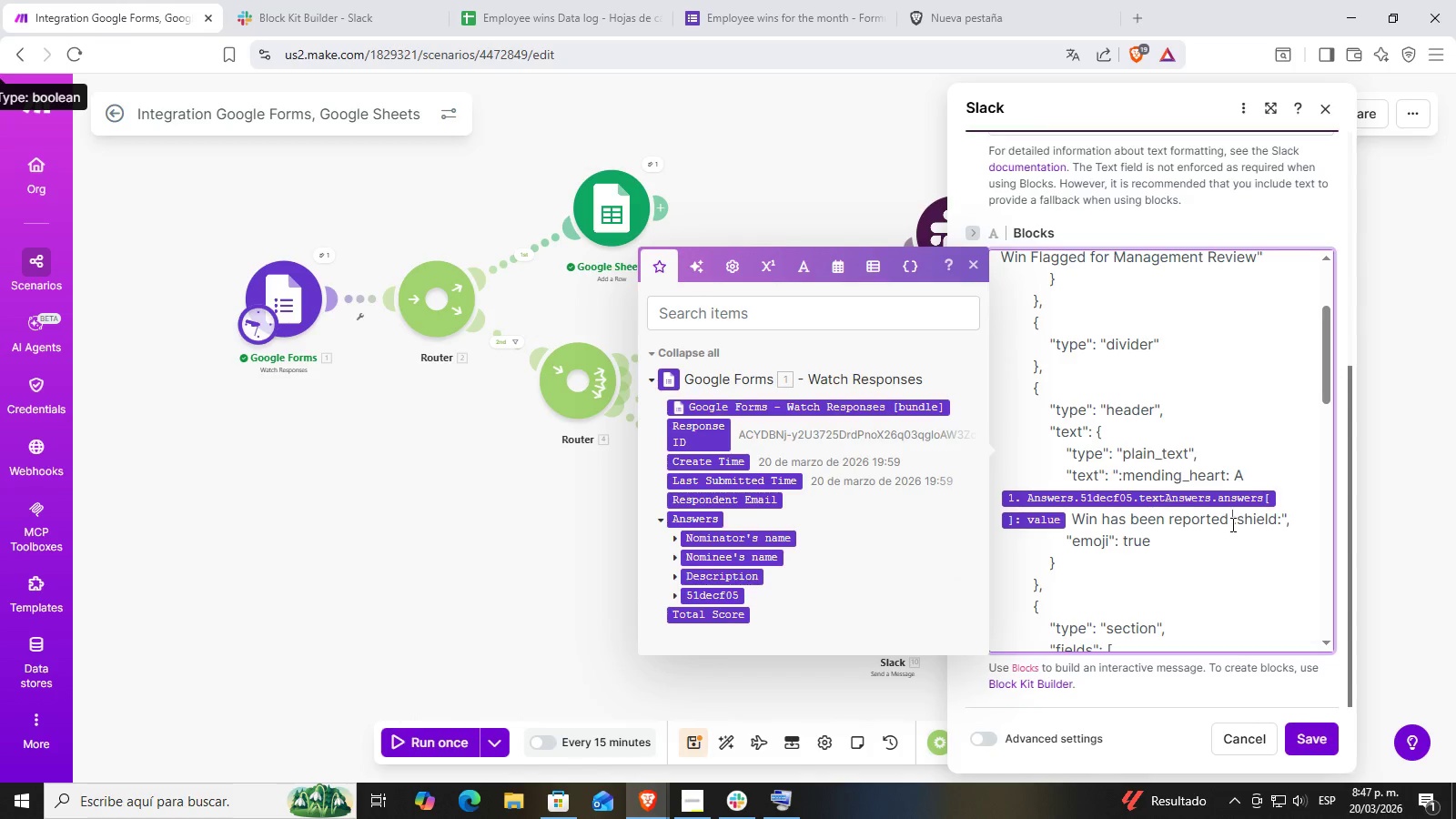 
left_click_drag(start_coordinate=[1231, 524], to_coordinate=[1278, 521])
 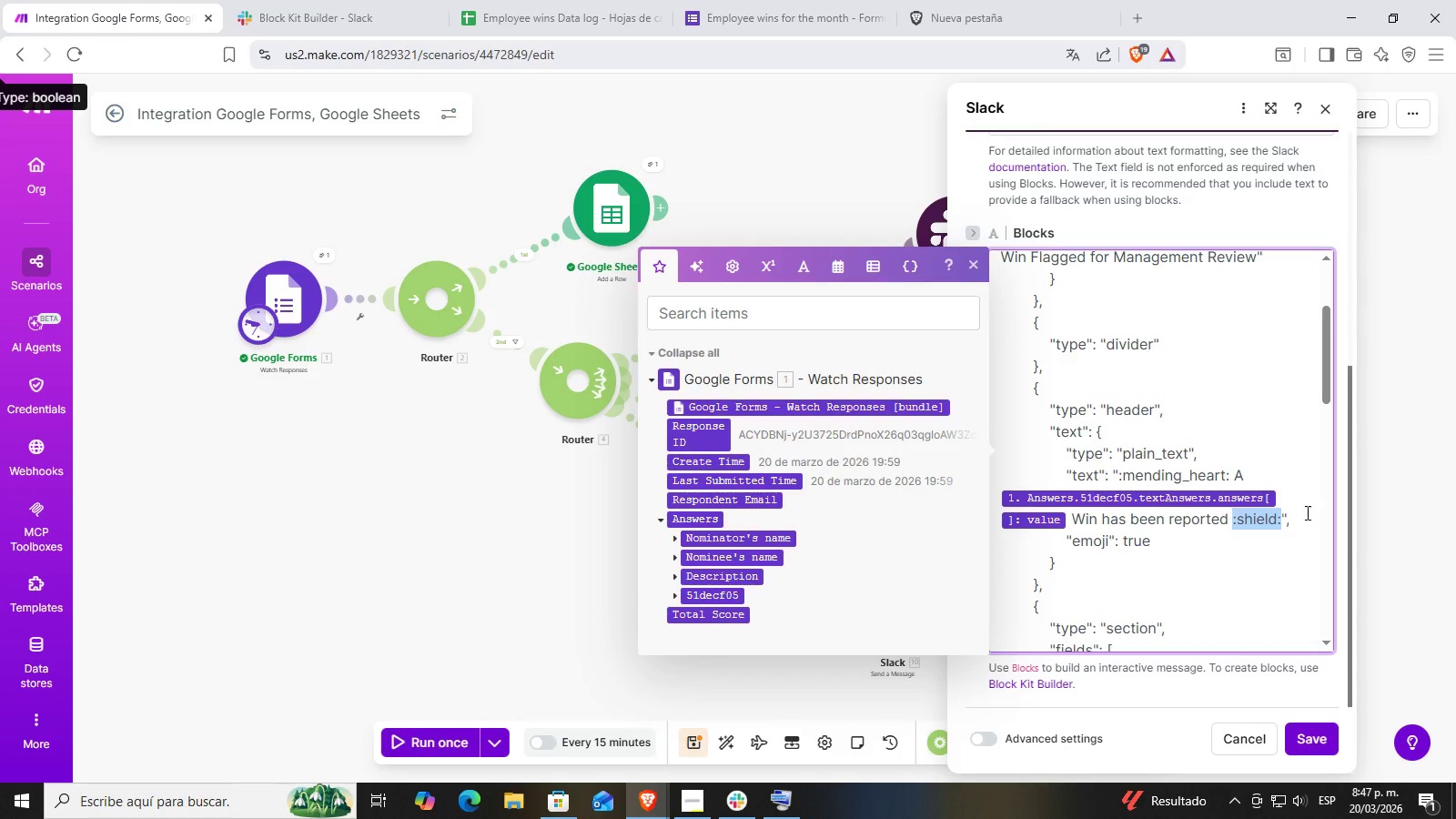 
key(Control+ControlLeft)
 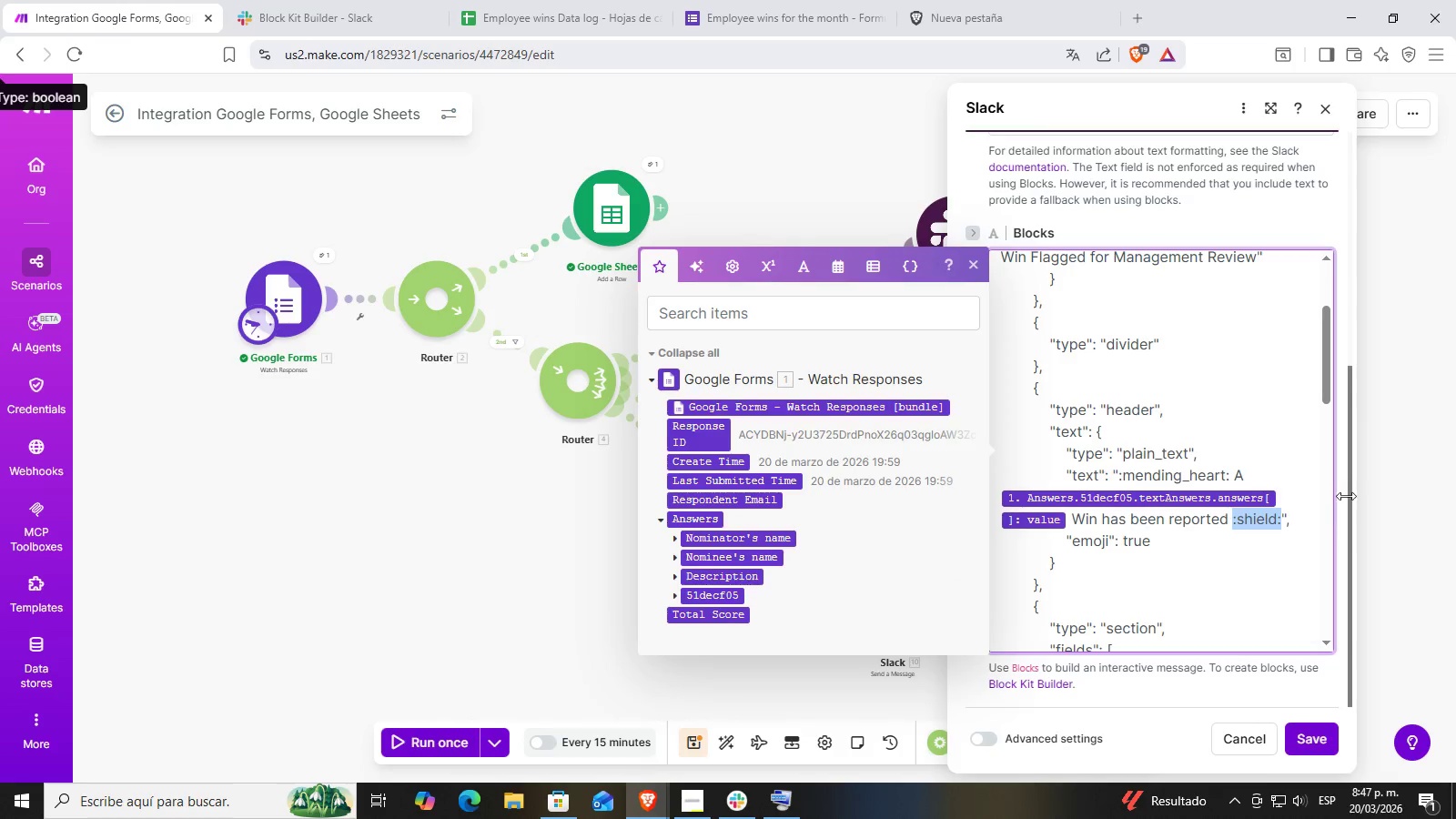 
key(Control+V)
 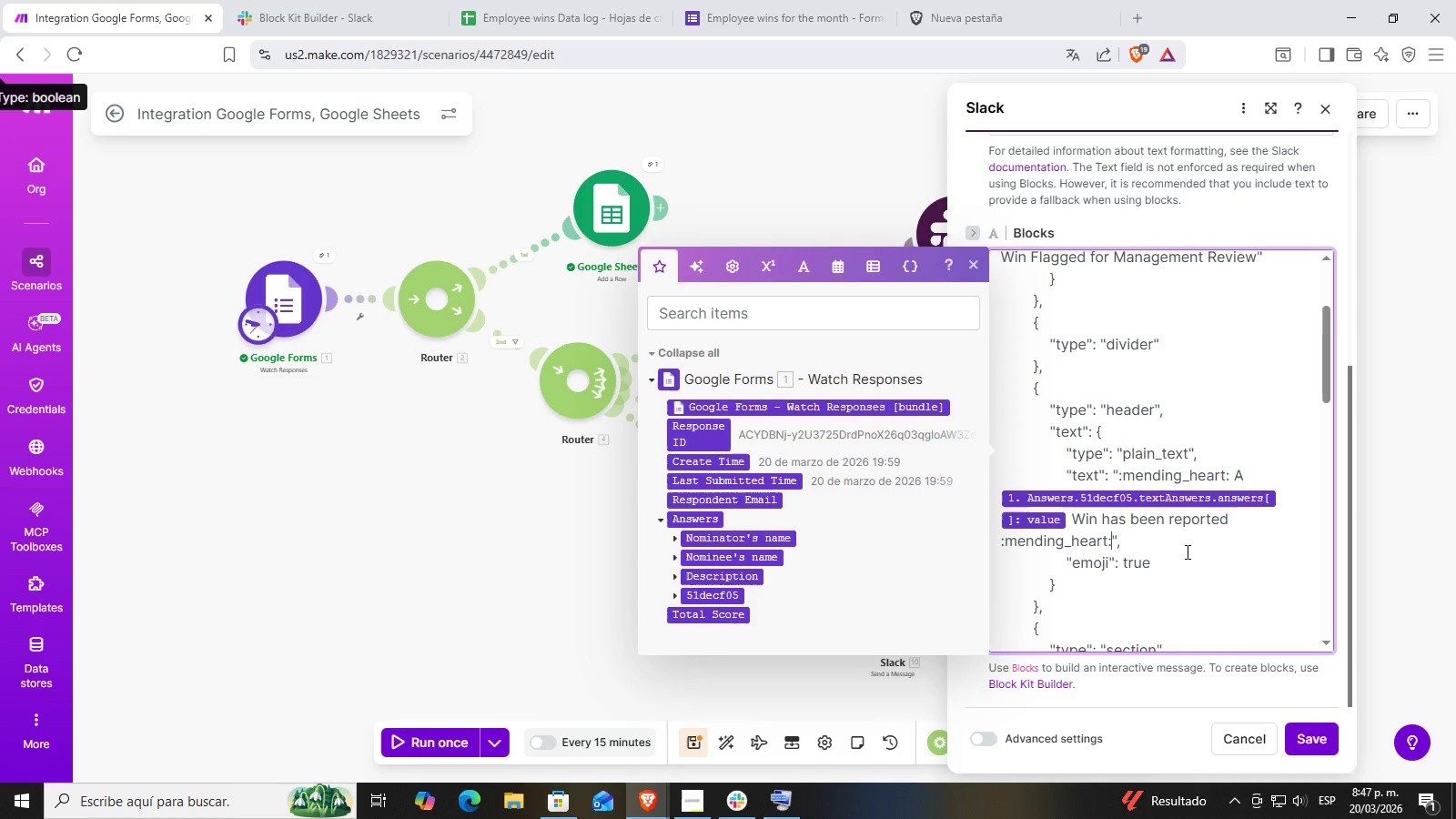 
left_click([1180, 543])
 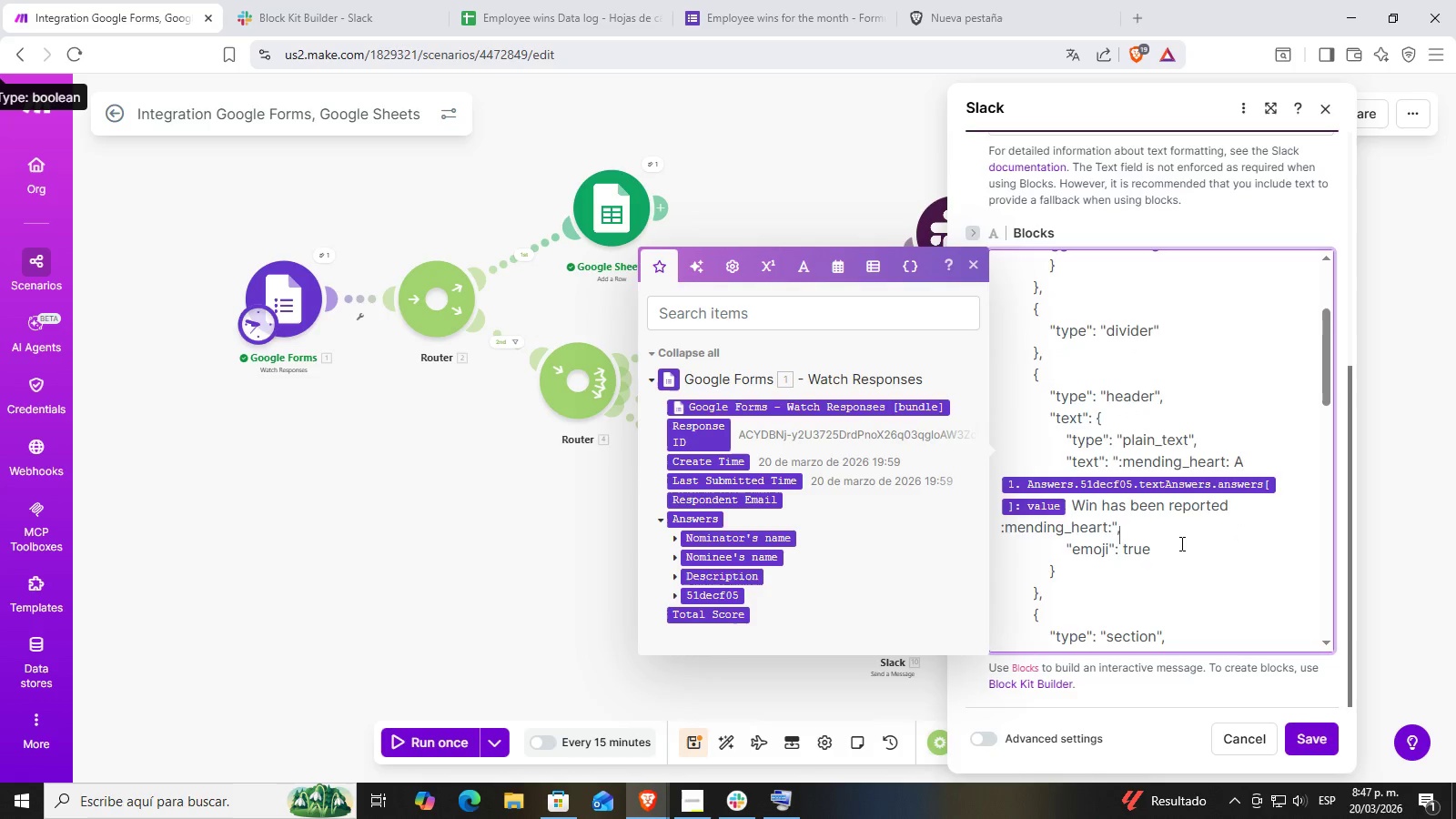 
scroll: coordinate [1272, 559], scroll_direction: down, amount: 18.0
 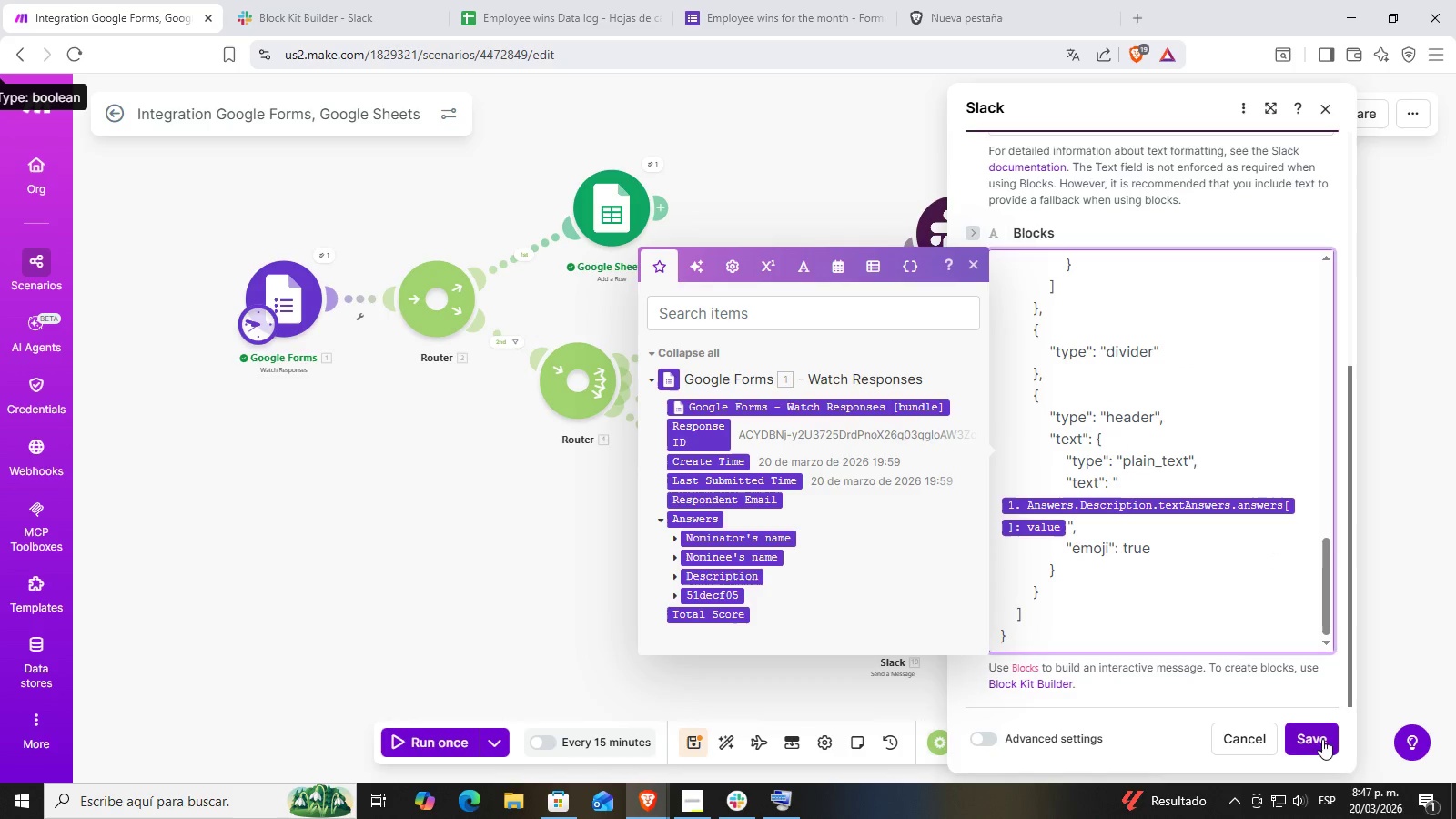 
left_click([1322, 732])
 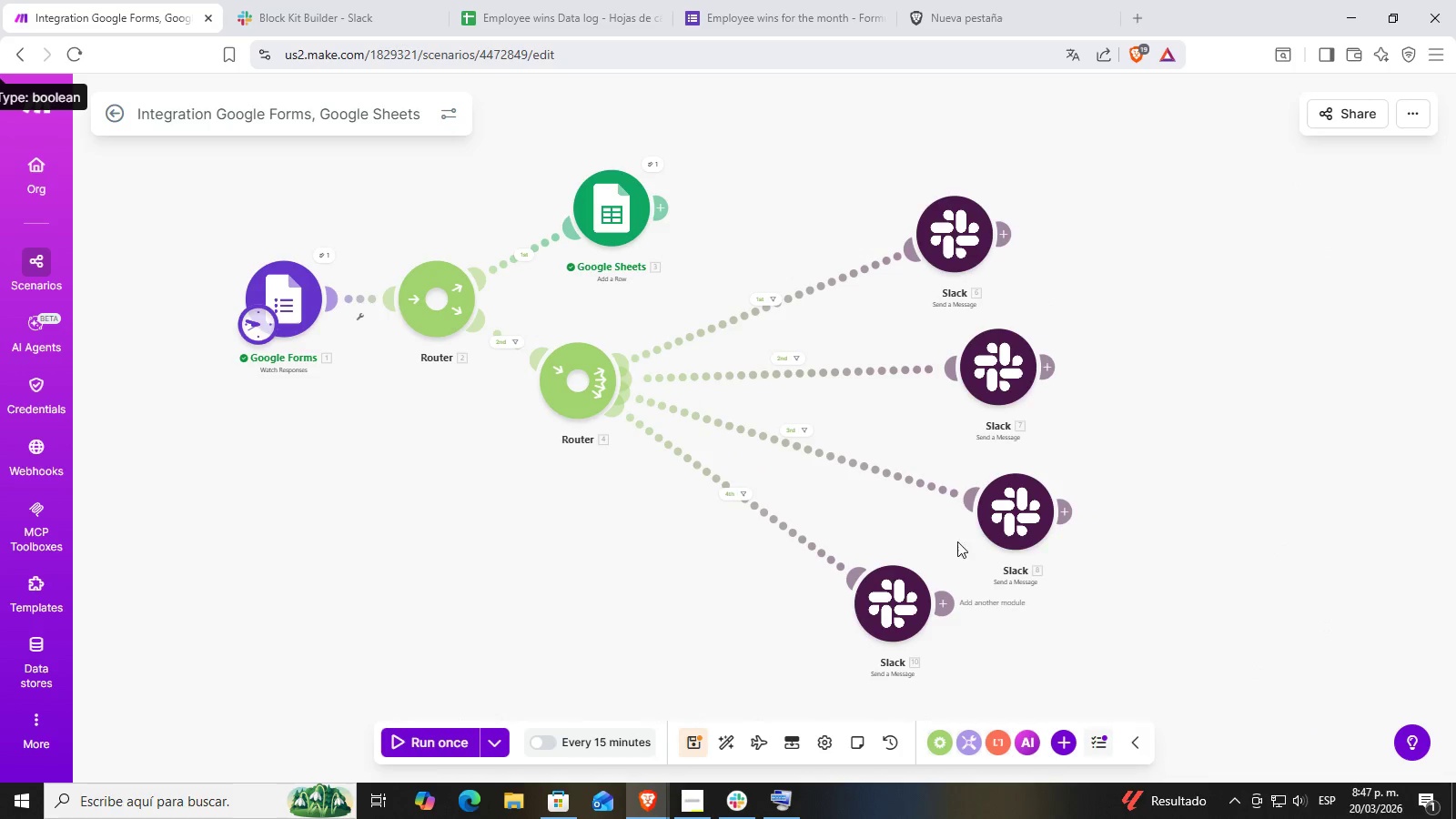 
left_click_drag(start_coordinate=[1134, 525], to_coordinate=[1115, 465])
 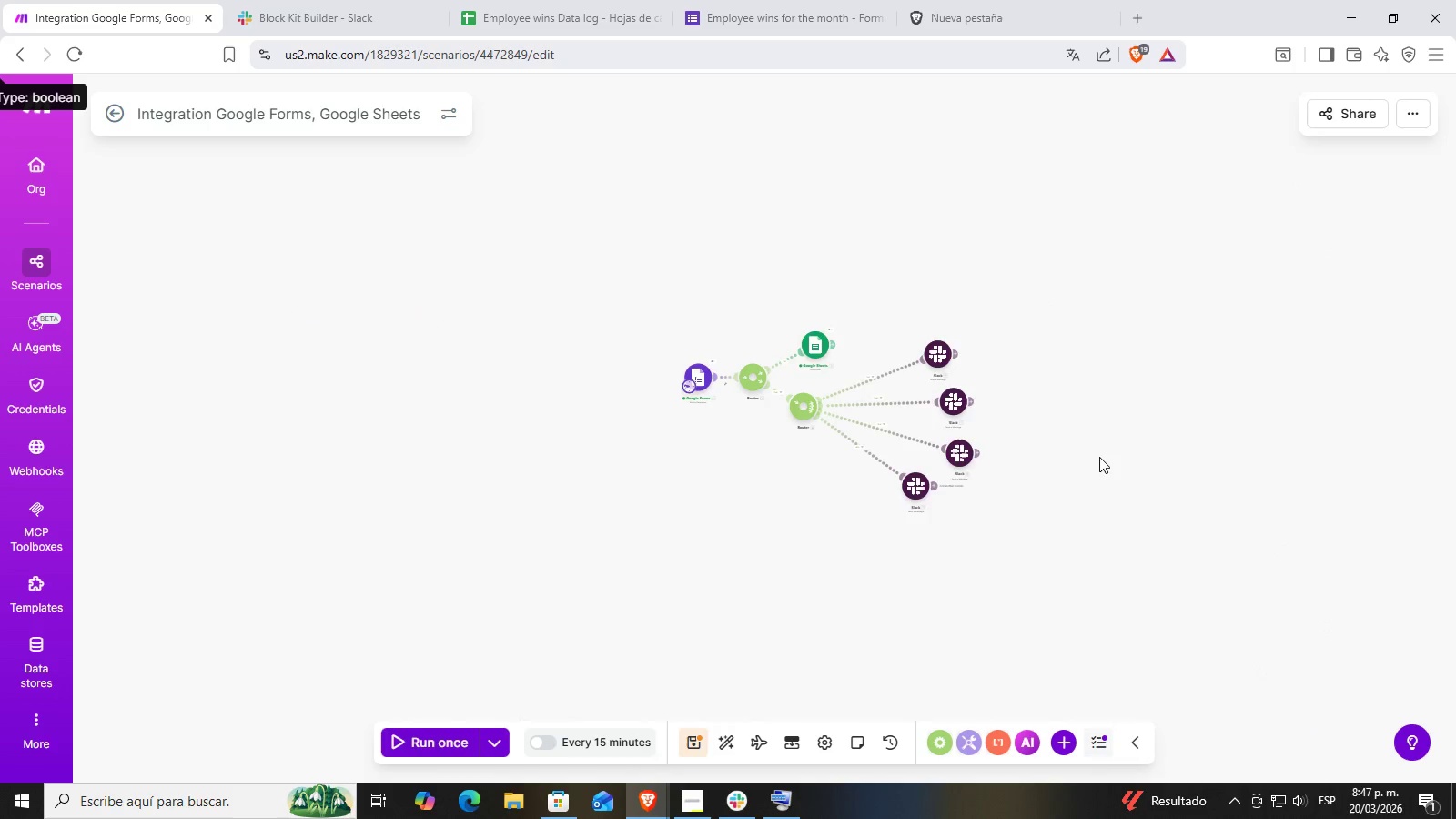 
scroll: coordinate [958, 514], scroll_direction: down, amount: 3.0
 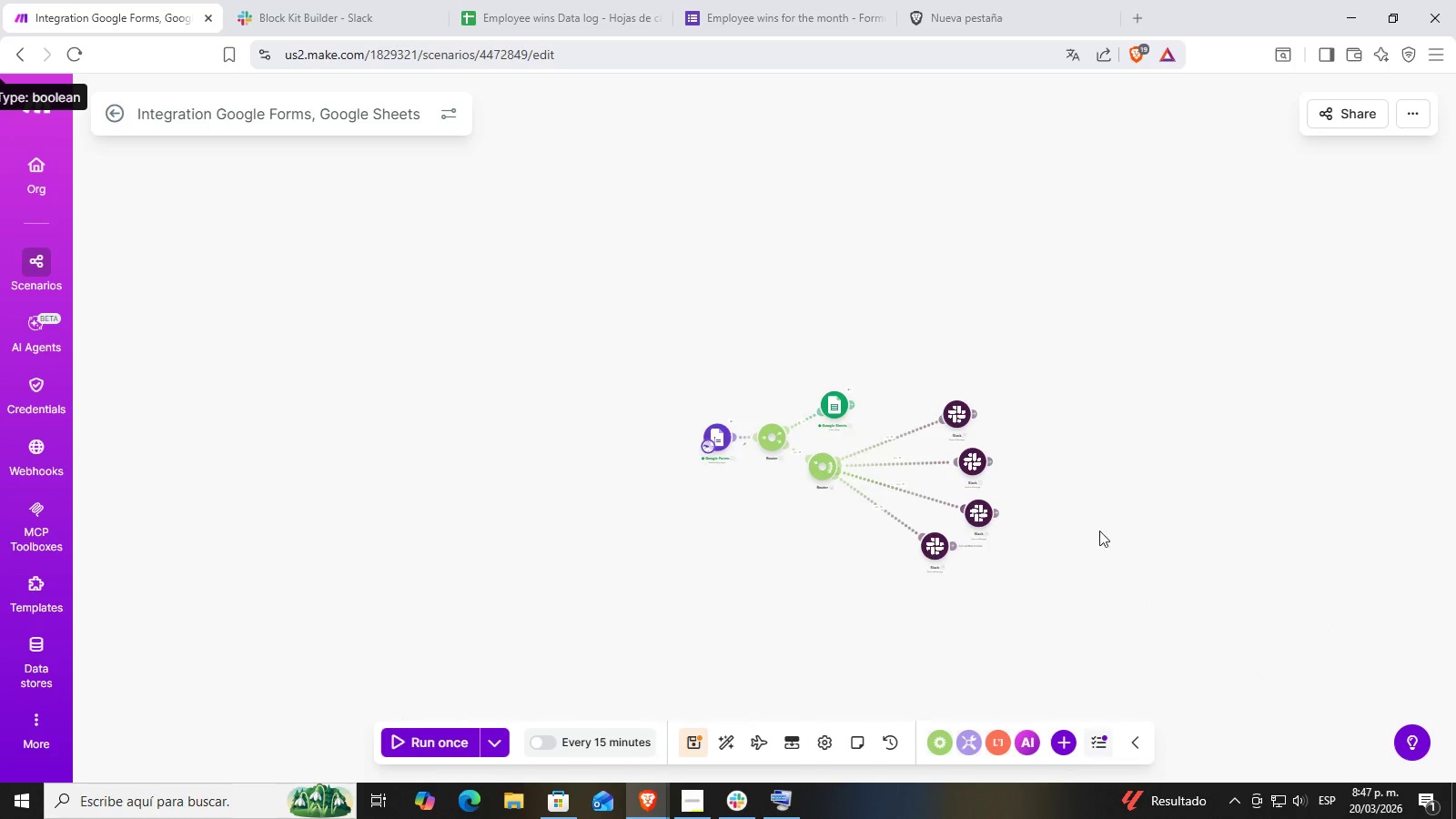 
left_click_drag(start_coordinate=[1094, 457], to_coordinate=[1114, 589])
 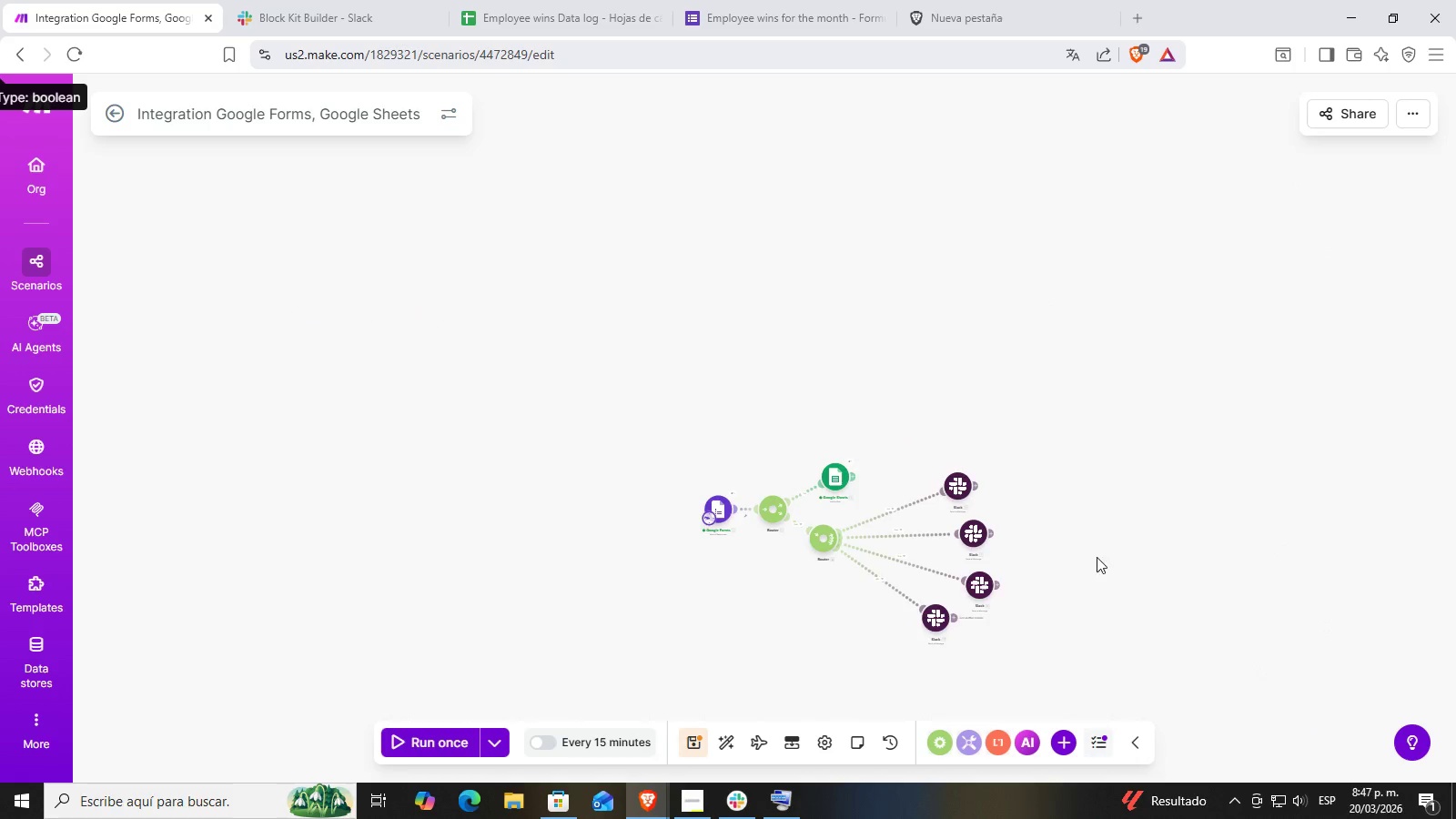 
left_click_drag(start_coordinate=[1006, 565], to_coordinate=[1106, 490])
 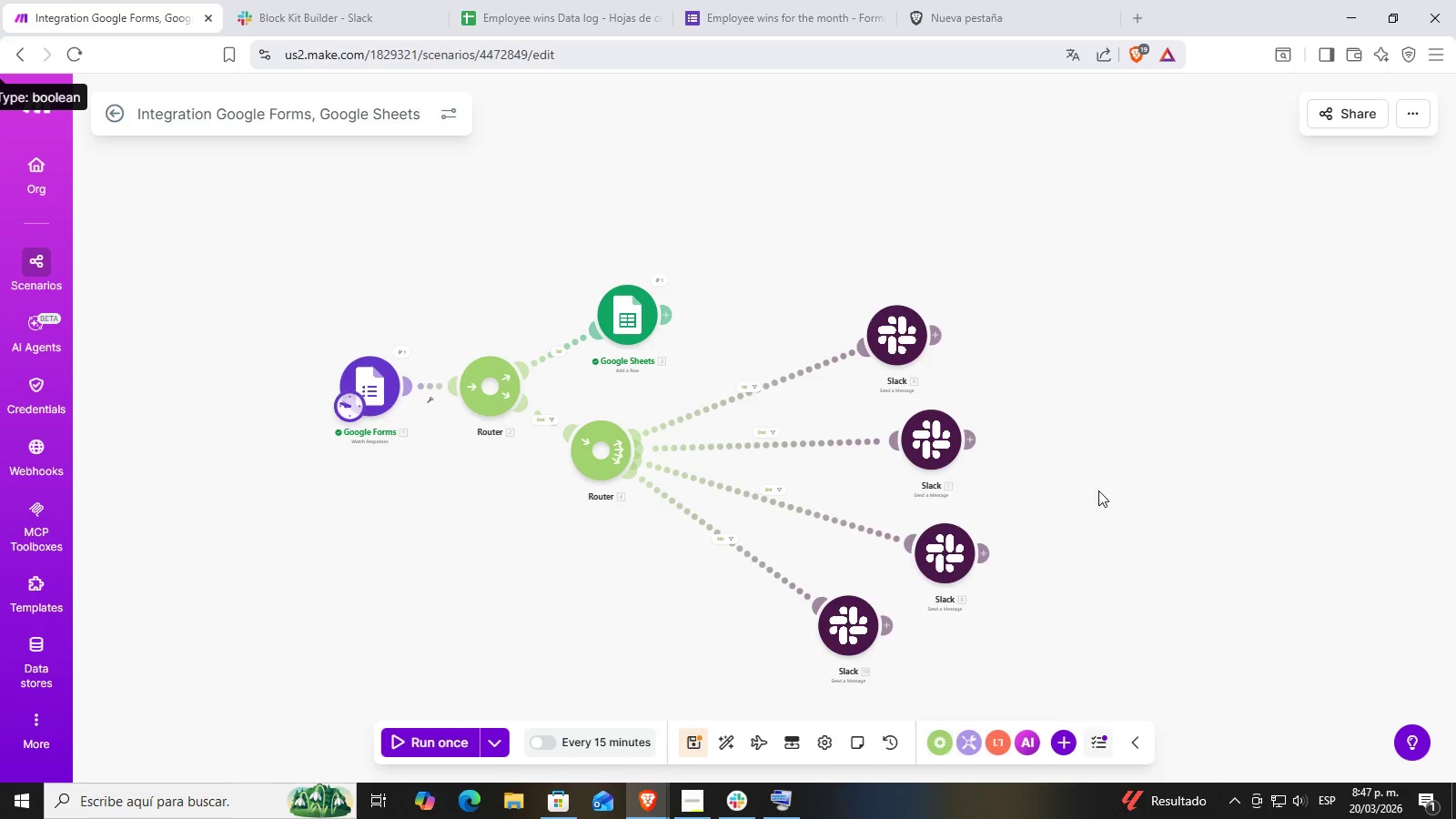 
scroll: coordinate [1092, 549], scroll_direction: up, amount: 2.0
 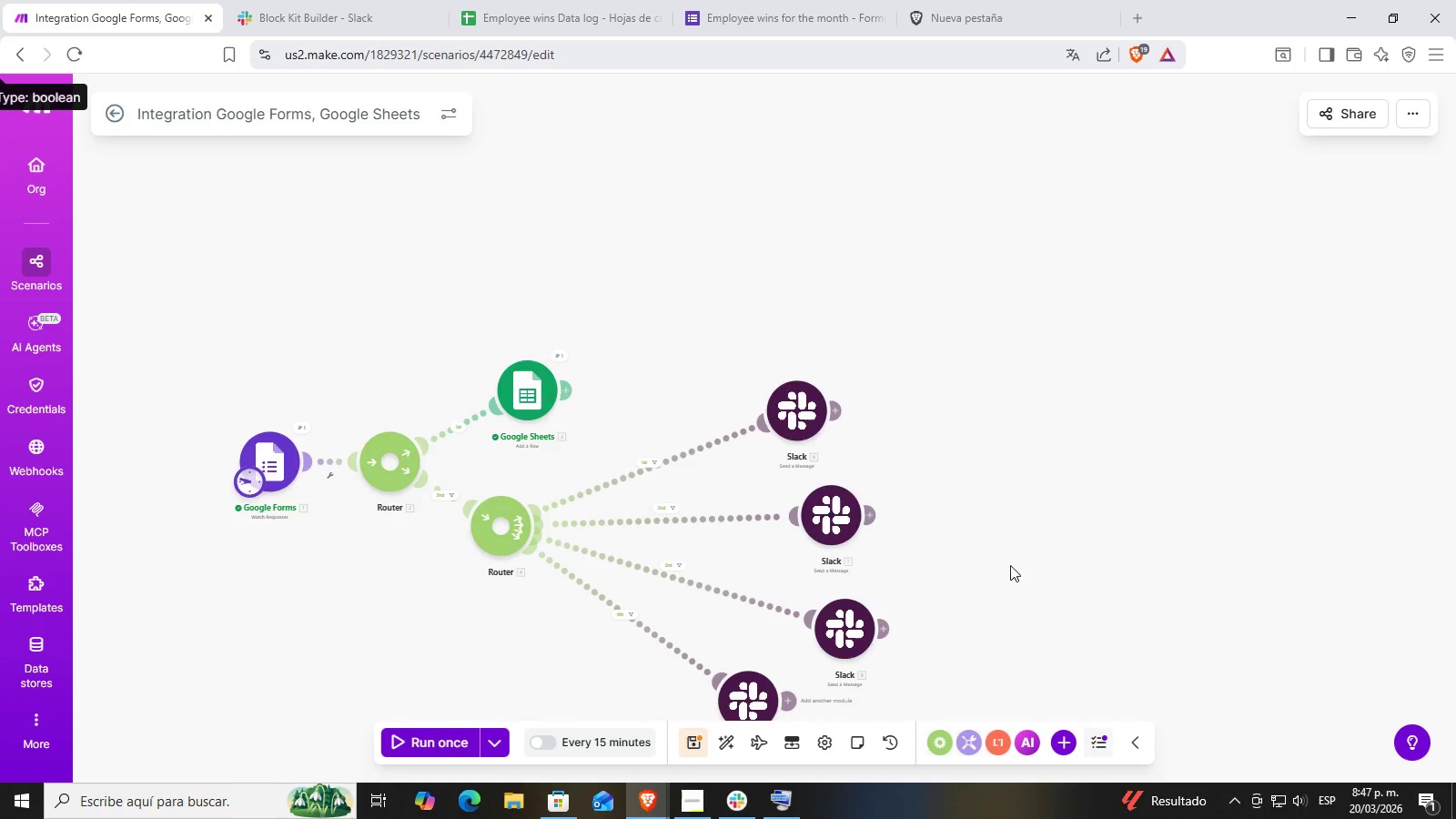 
wait(14.0)
 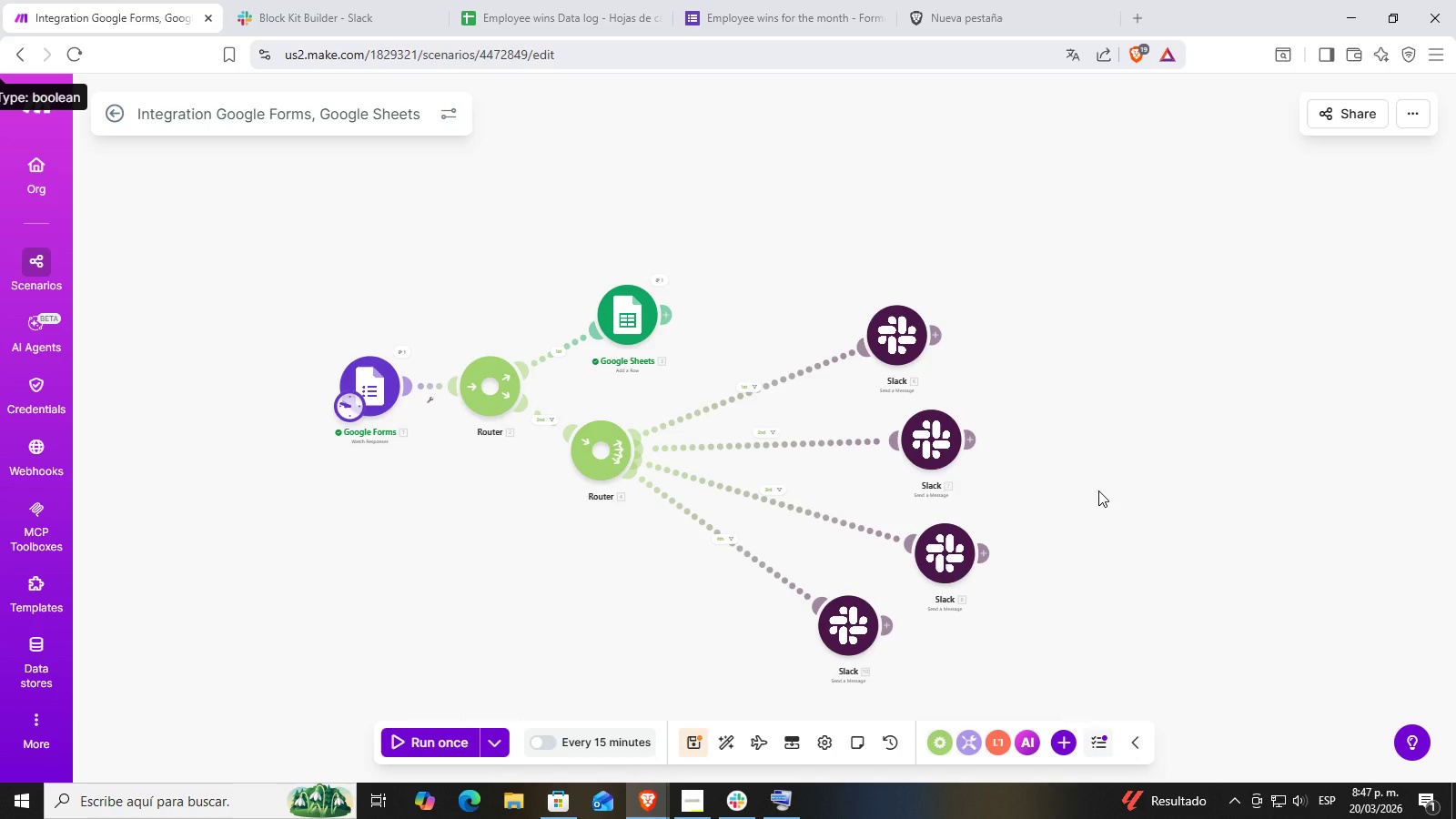 
left_click_drag(start_coordinate=[951, 469], to_coordinate=[1000, 458])
 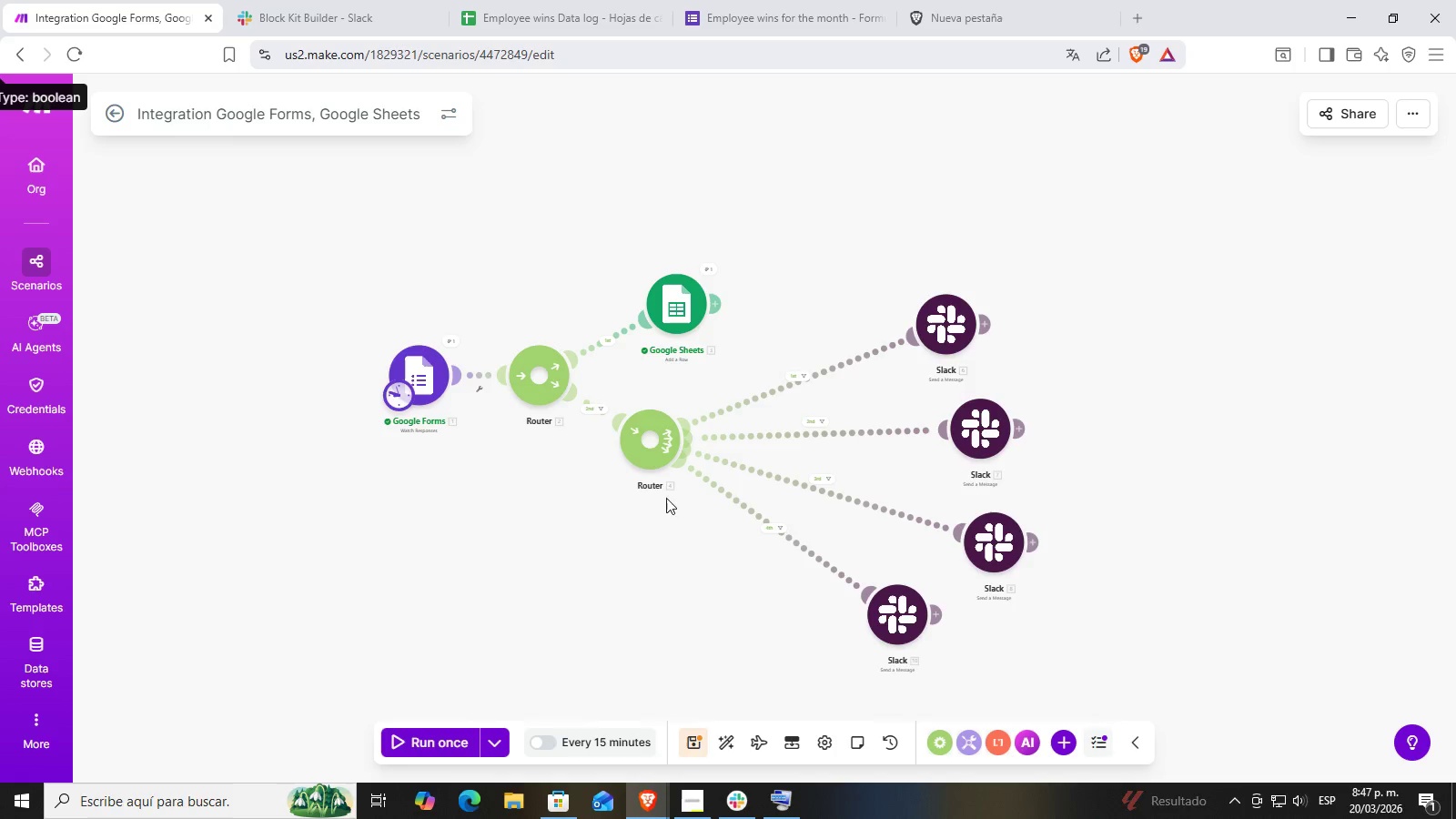 
left_click_drag(start_coordinate=[681, 545], to_coordinate=[690, 557])
 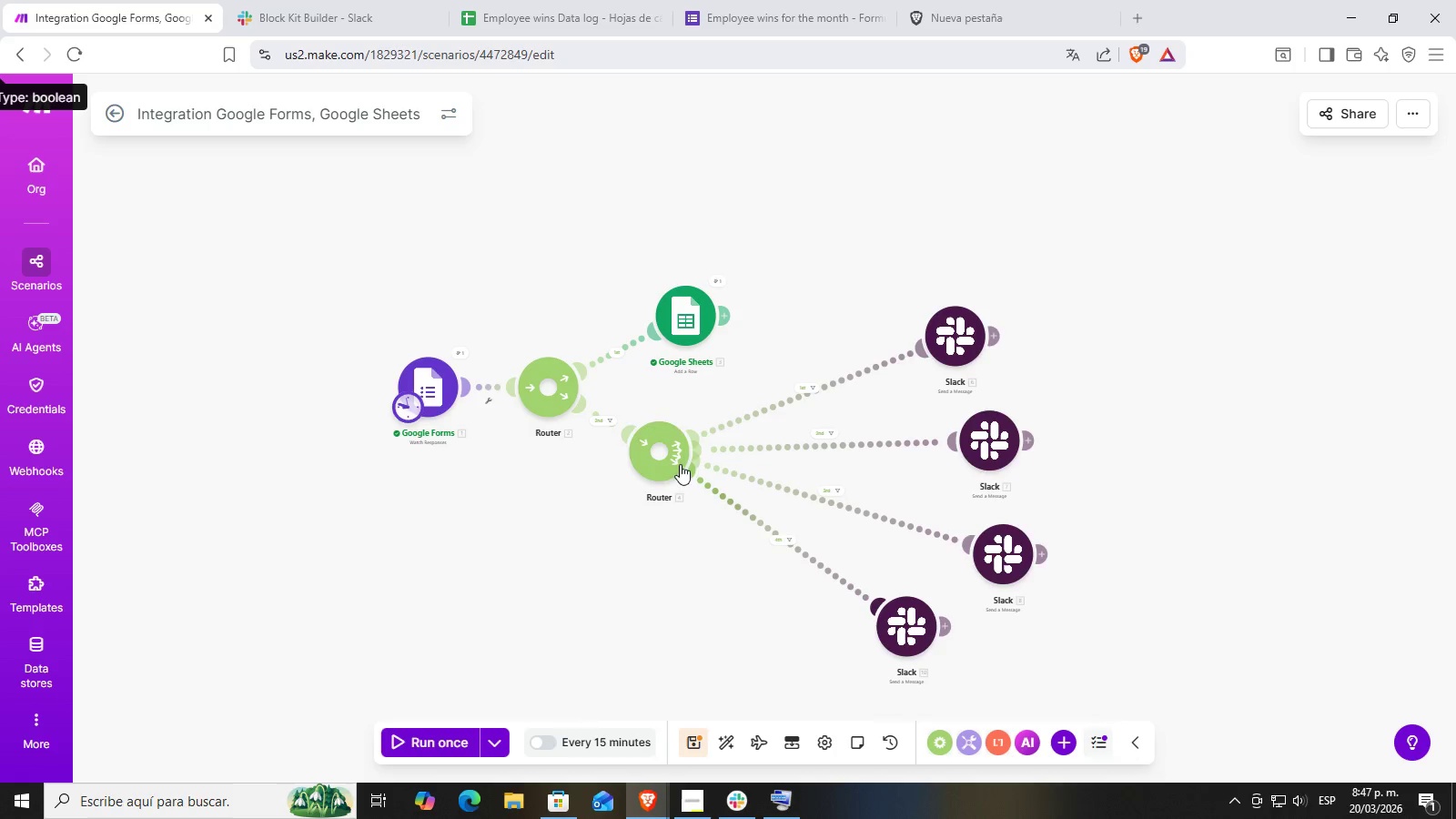 
left_click_drag(start_coordinate=[666, 462], to_coordinate=[850, 483])
 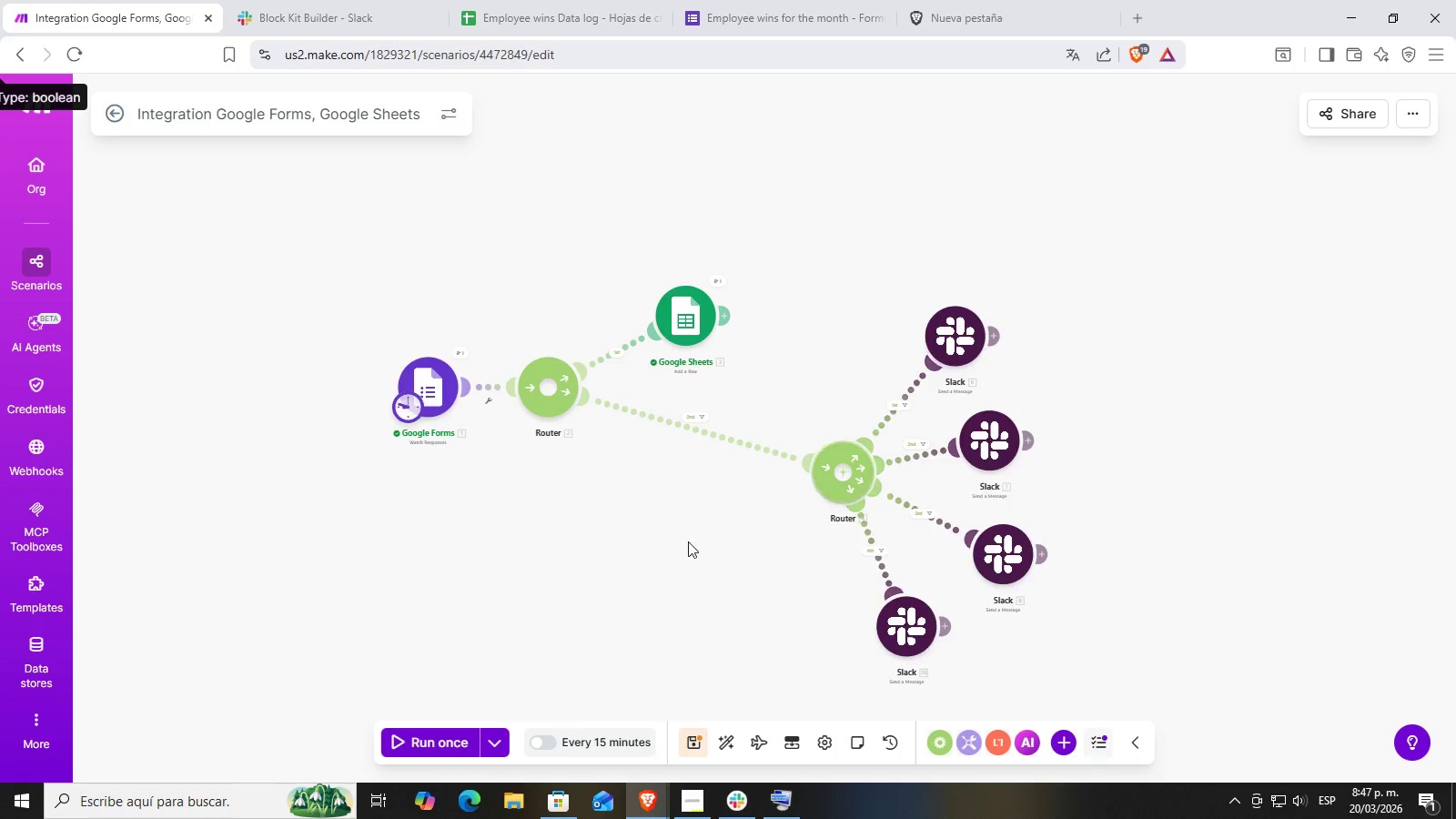 
left_click_drag(start_coordinate=[654, 456], to_coordinate=[672, 521])
 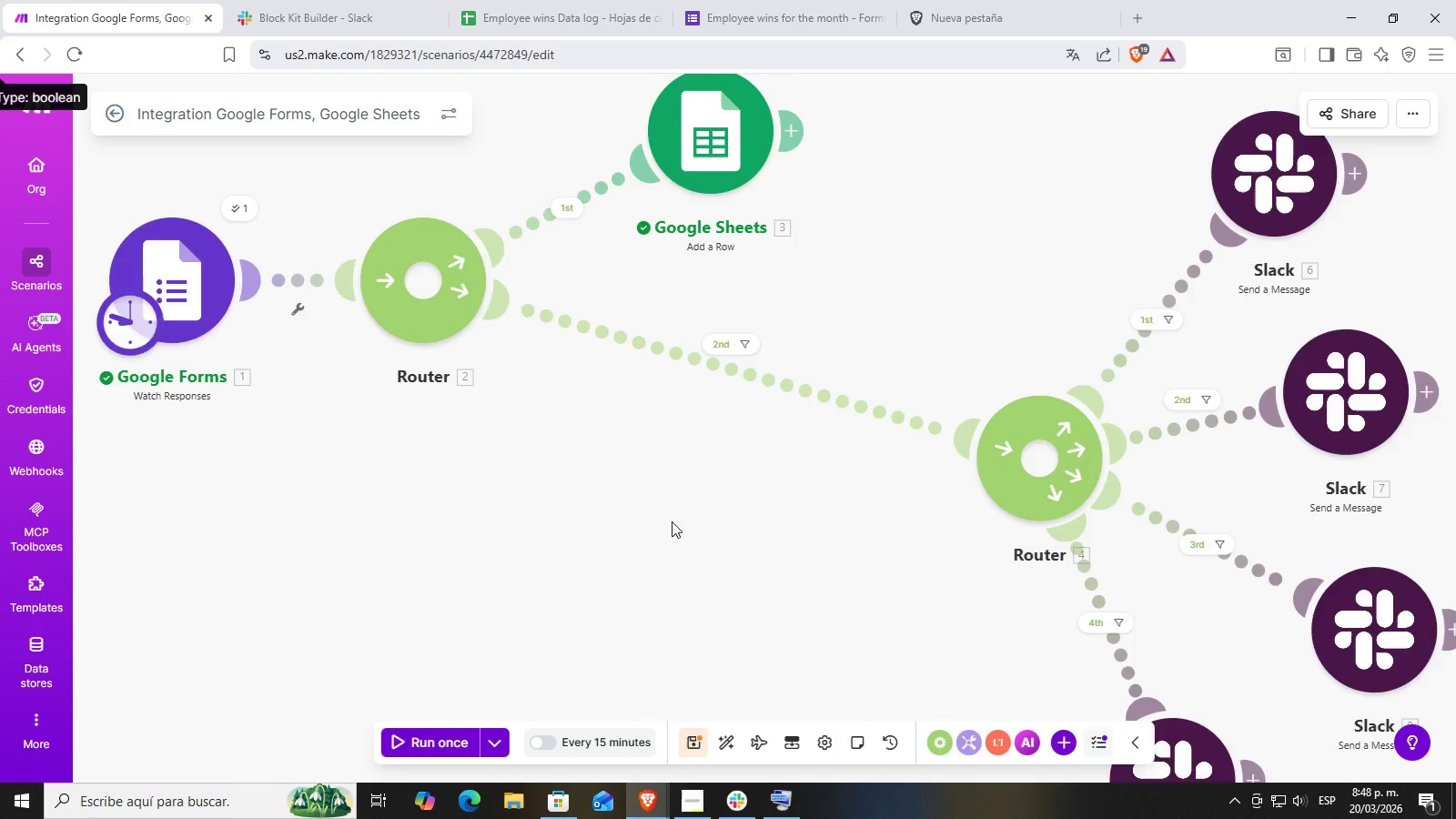 
scroll: coordinate [678, 545], scroll_direction: up, amount: 4.0
 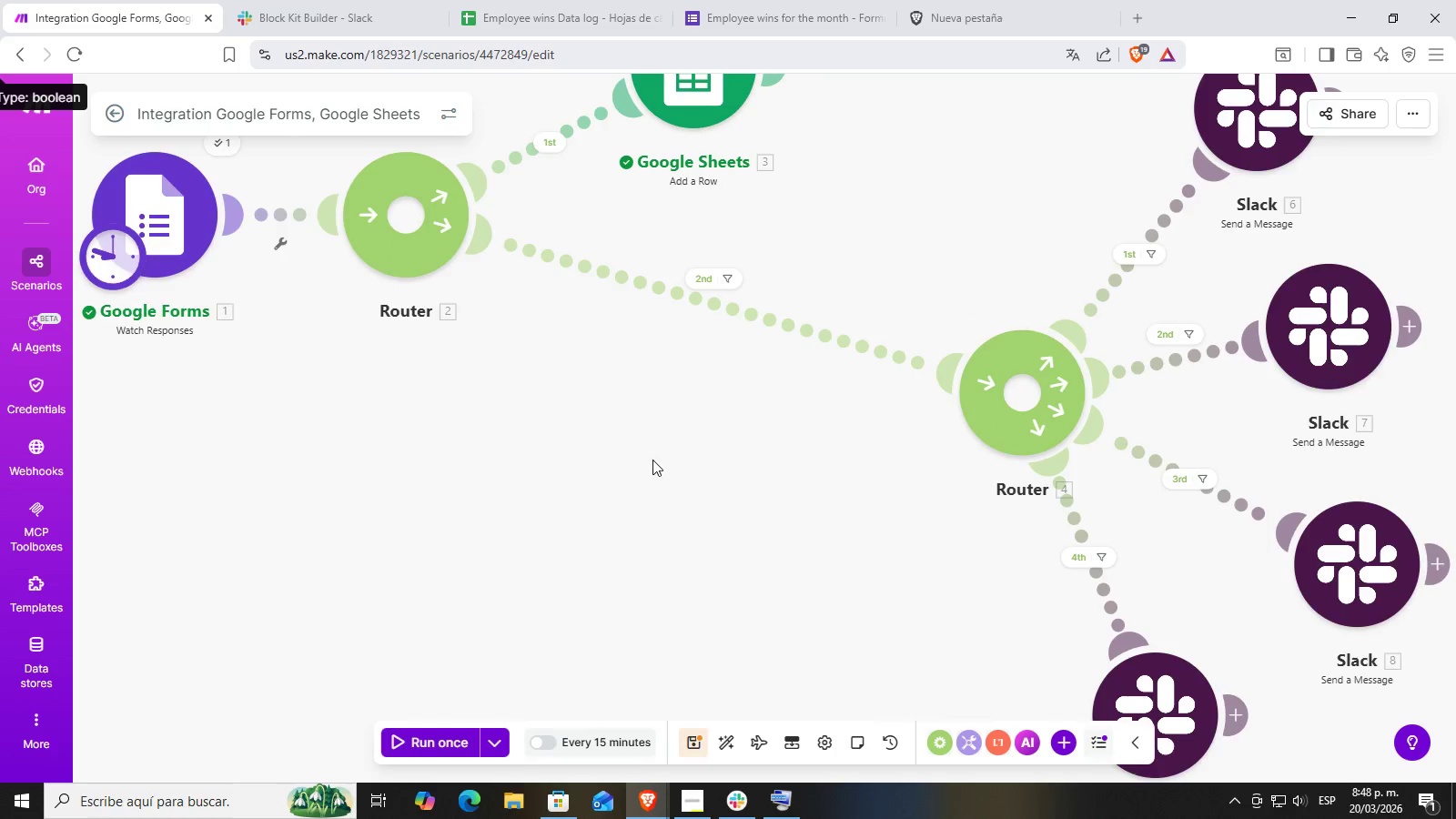 
left_click_drag(start_coordinate=[735, 491], to_coordinate=[733, 473])
 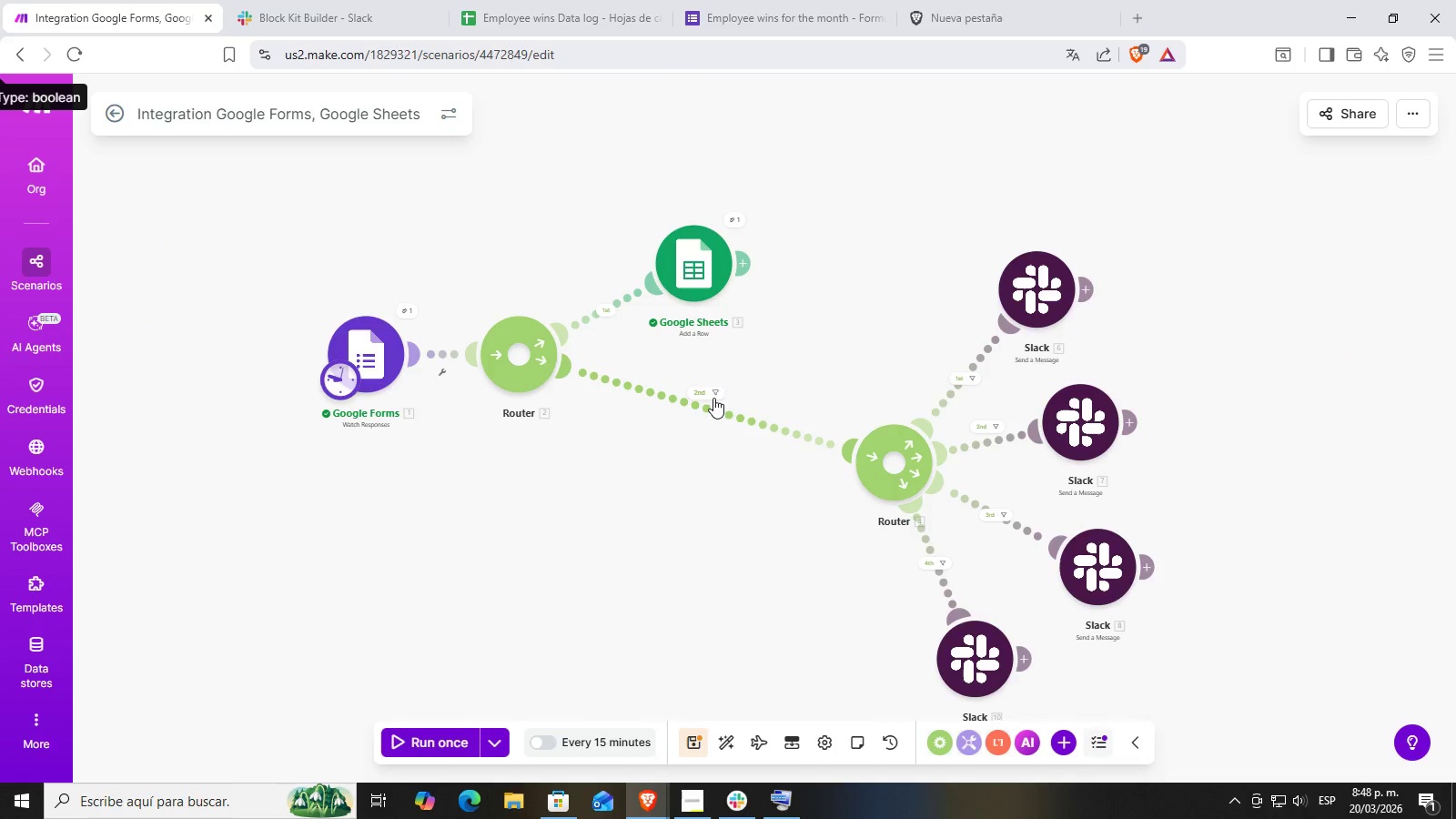 
scroll: coordinate [672, 516], scroll_direction: down, amount: 3.0
 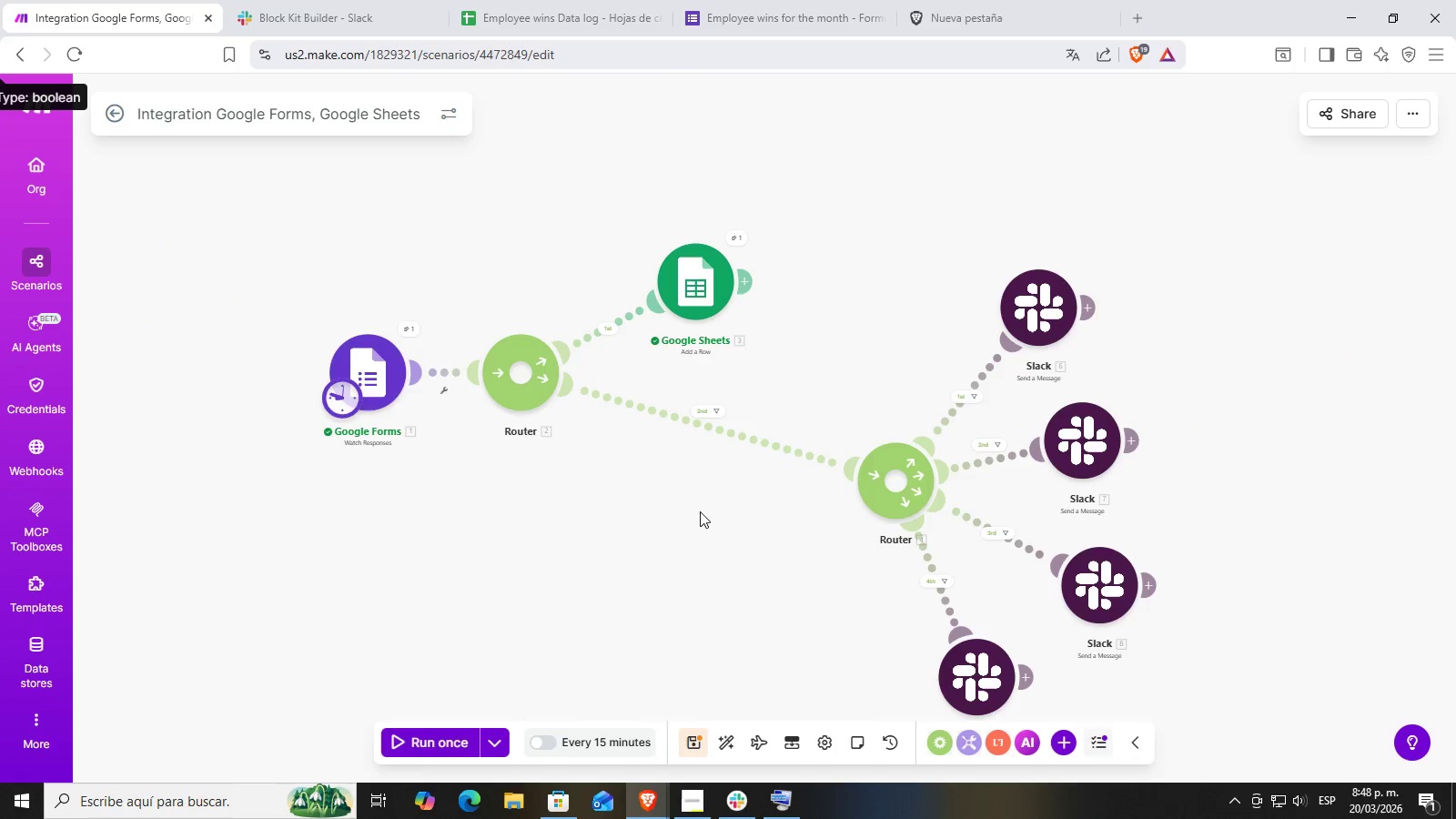 
left_click([702, 390])
 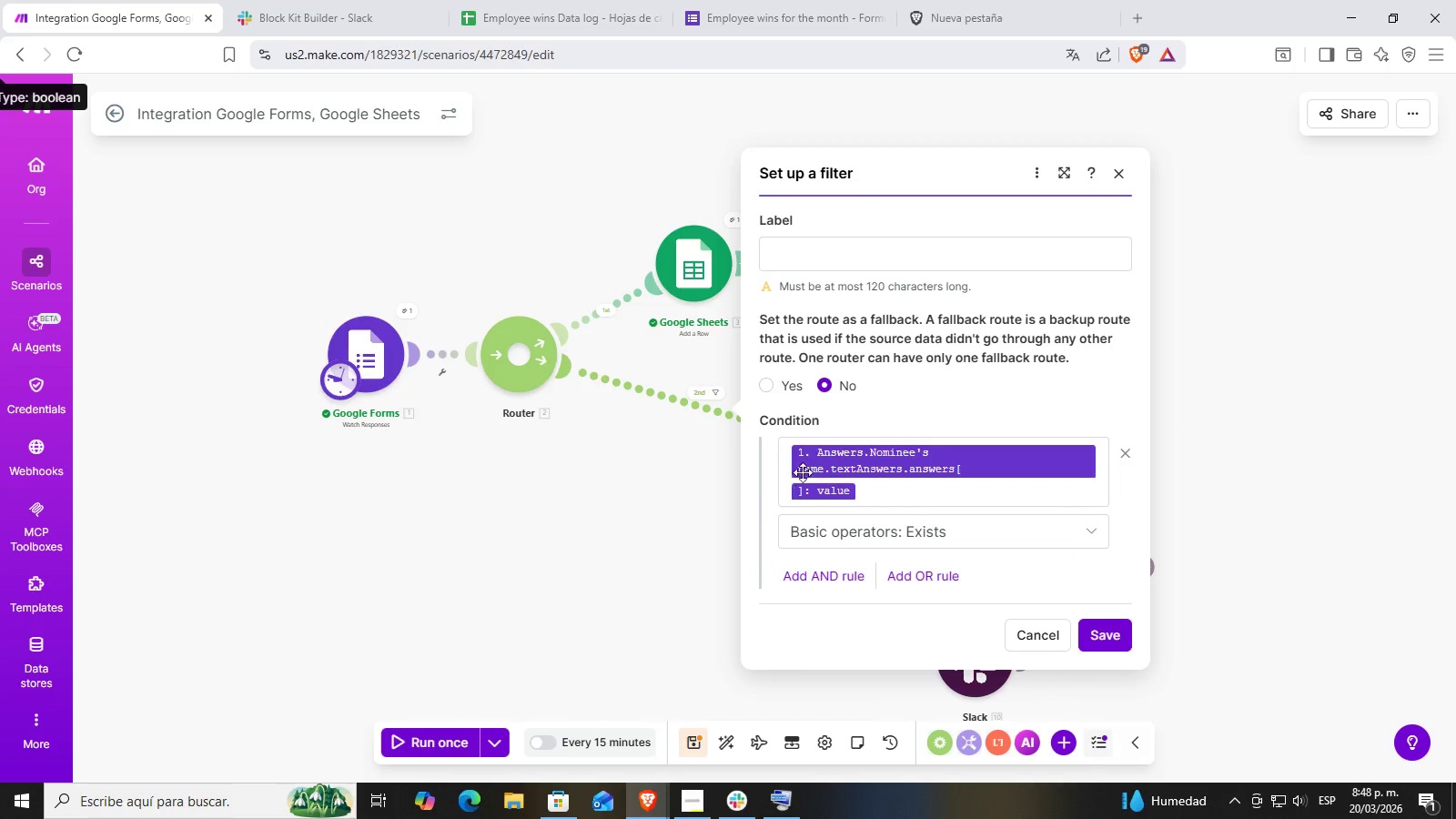 
left_click([619, 545])
 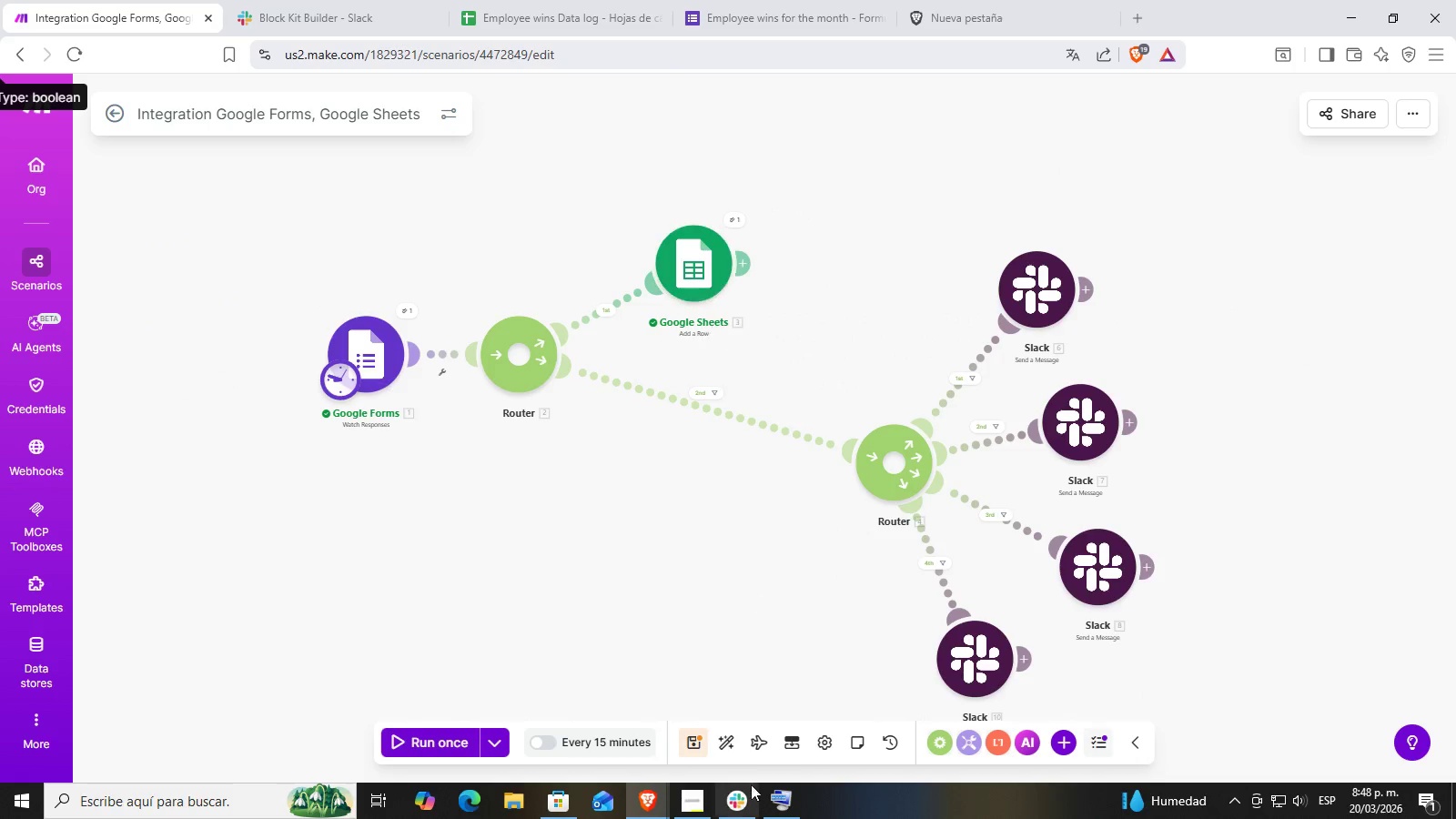 
left_click([743, 806])
 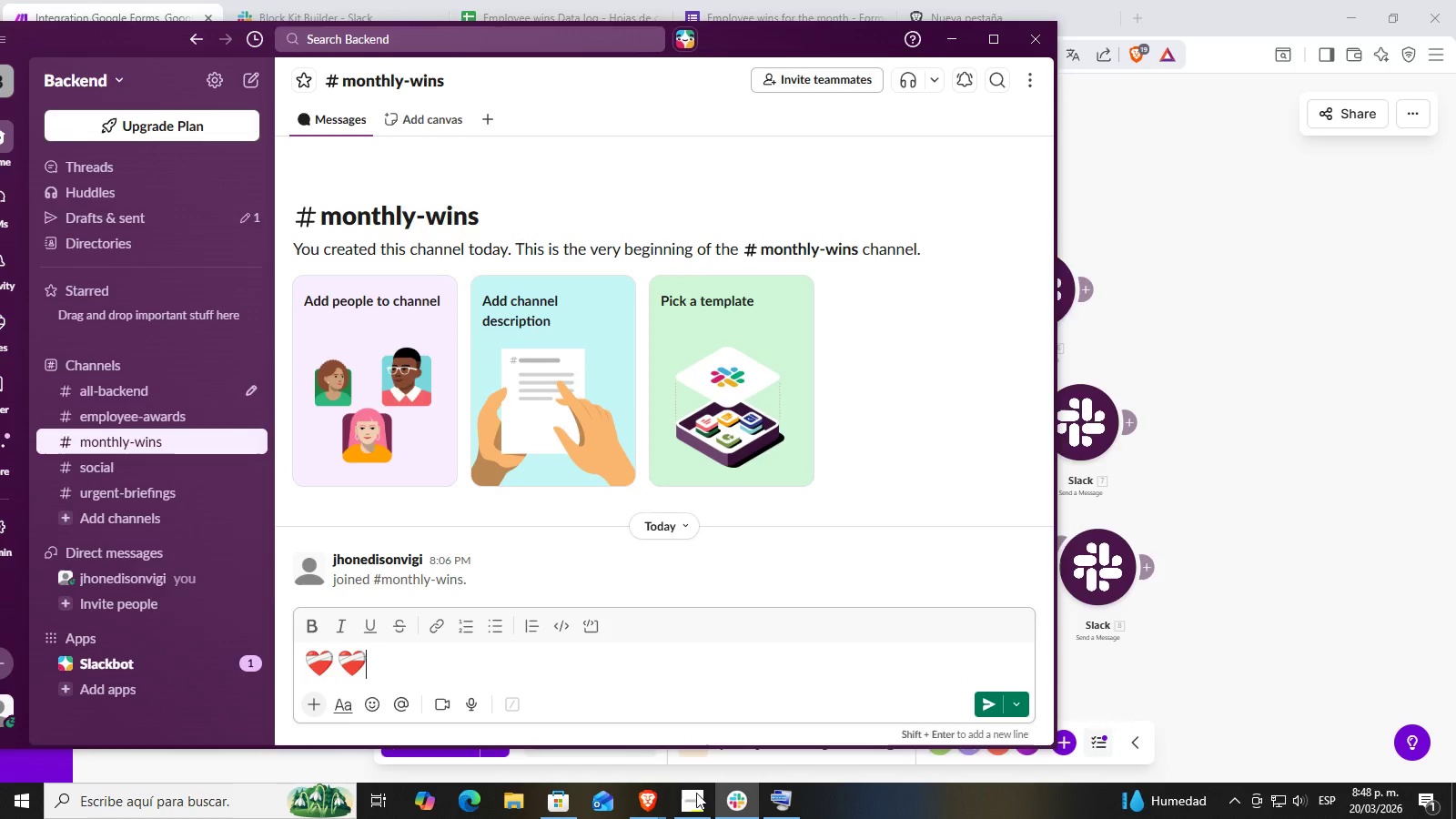 
left_click([702, 804])